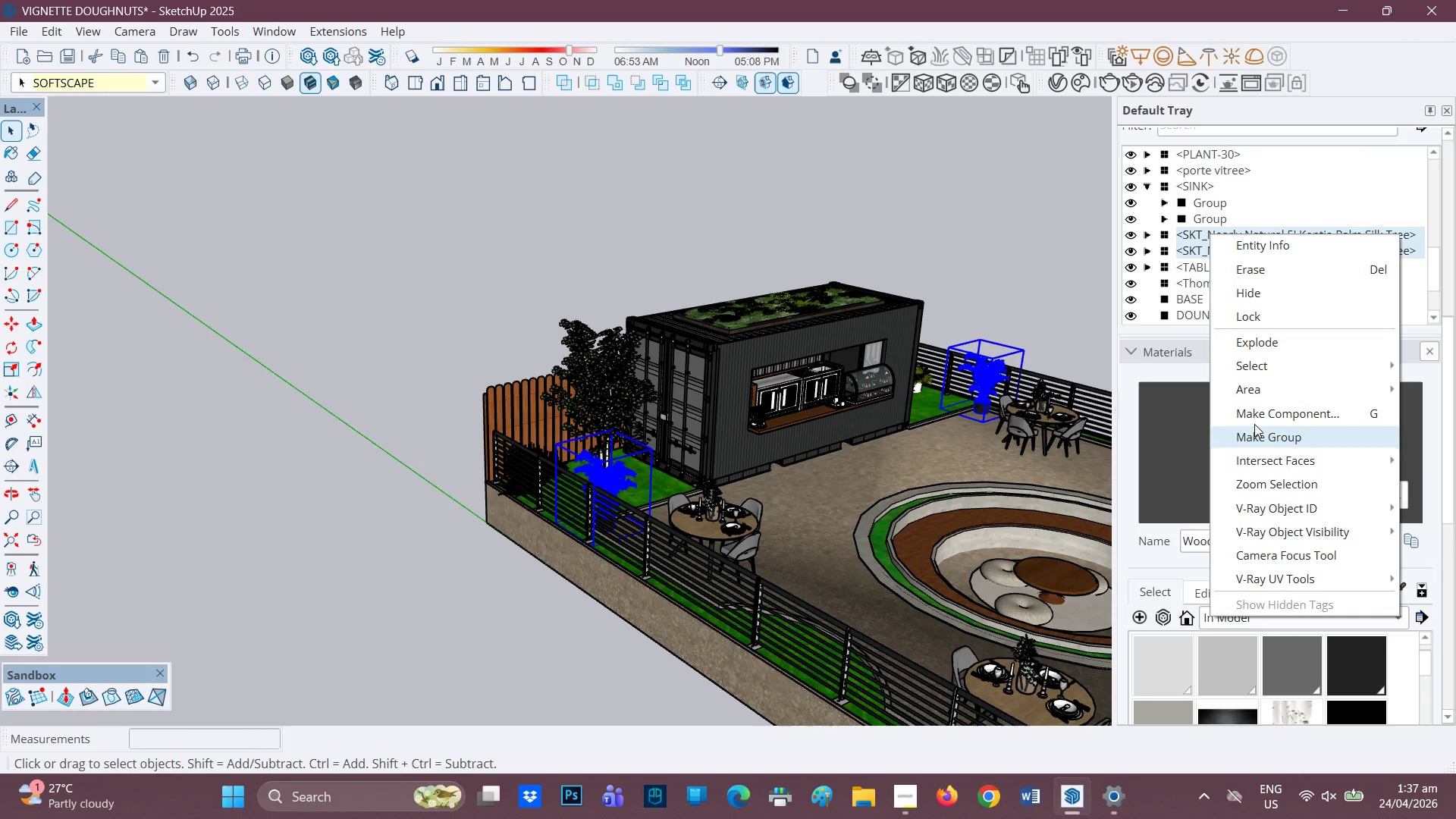 
left_click([1257, 413])
 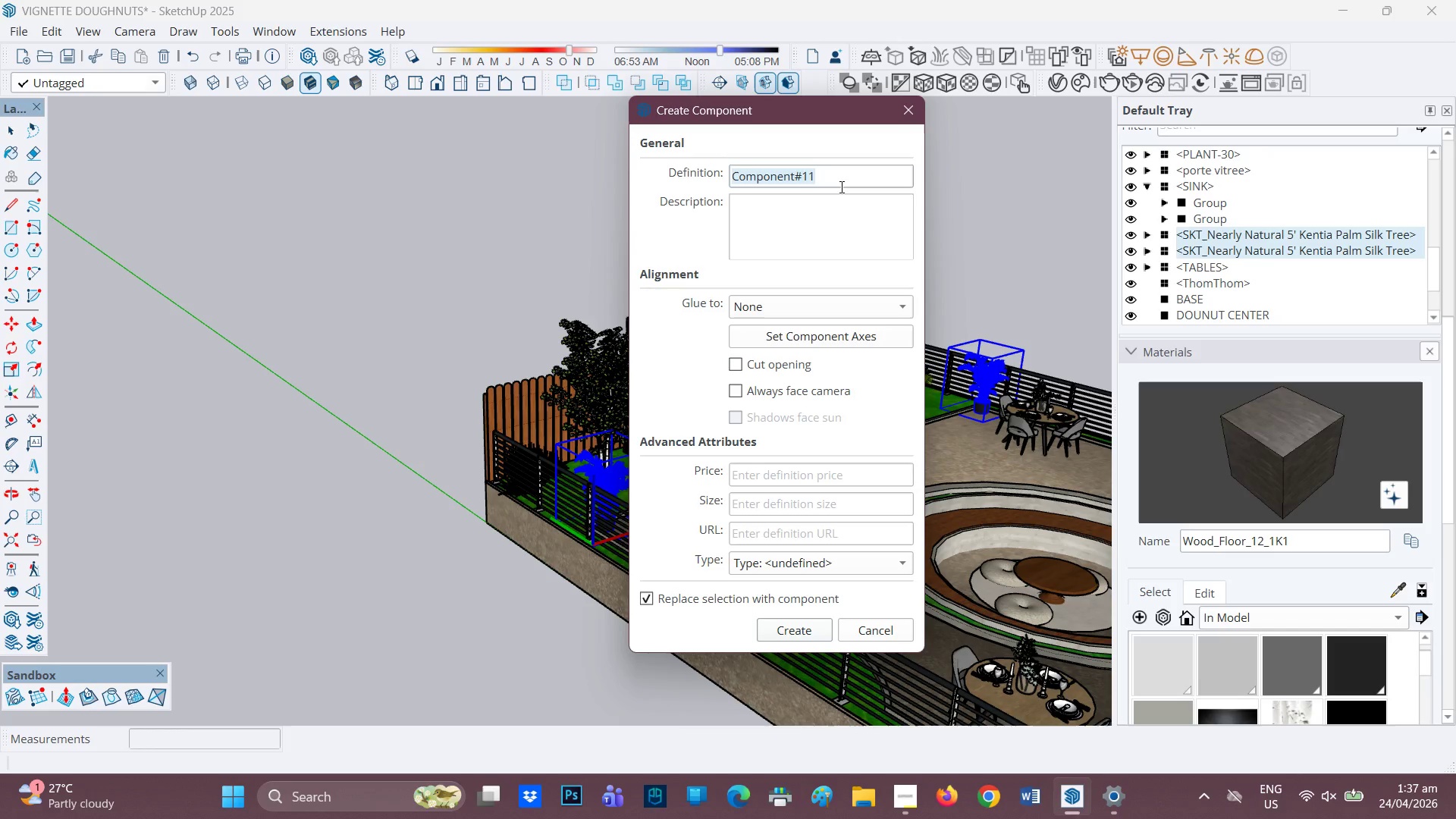 
type(pal)
key(Backspace)
key(Backspace)
type(lat)
 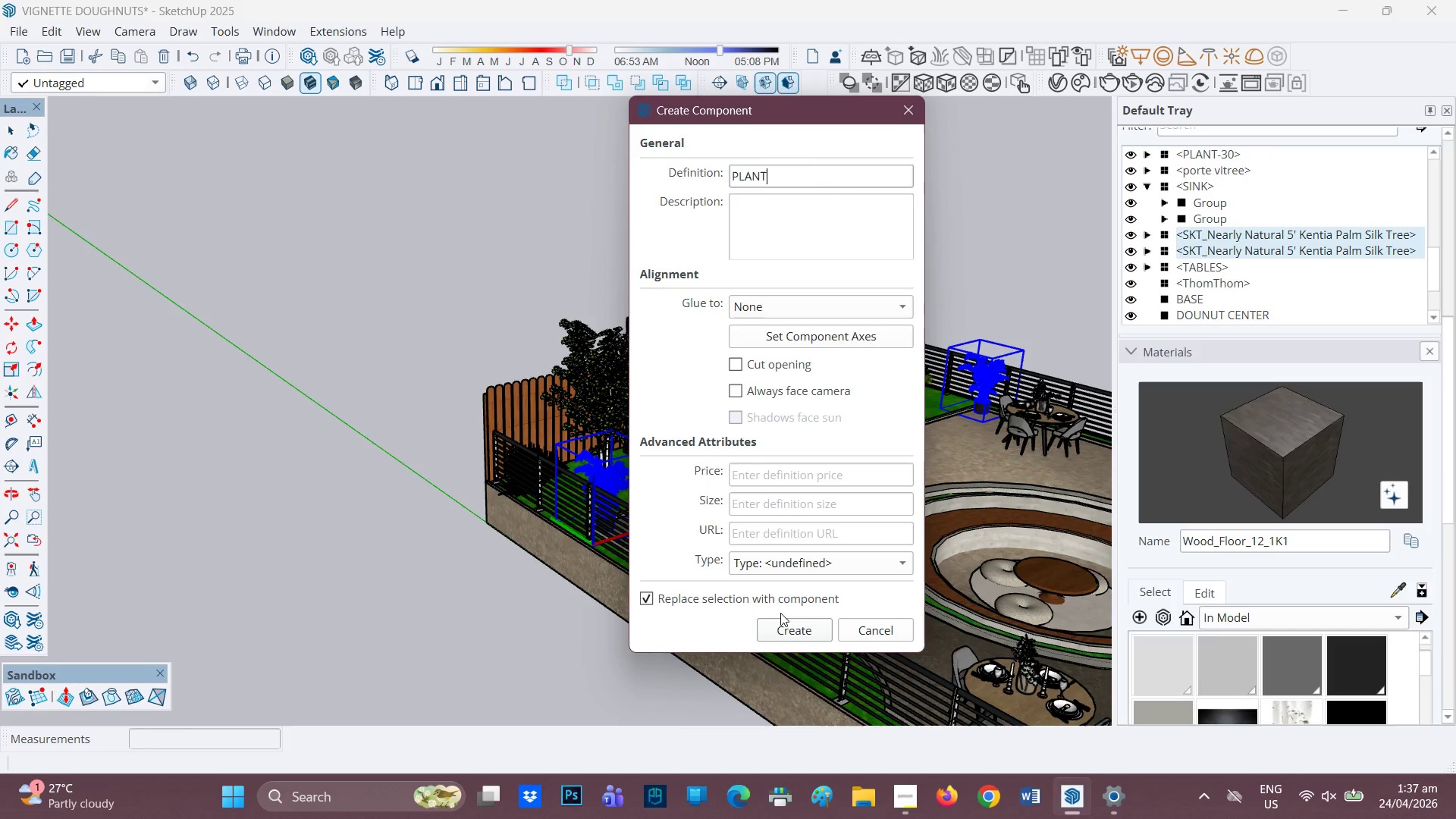 
left_click([773, 640])
 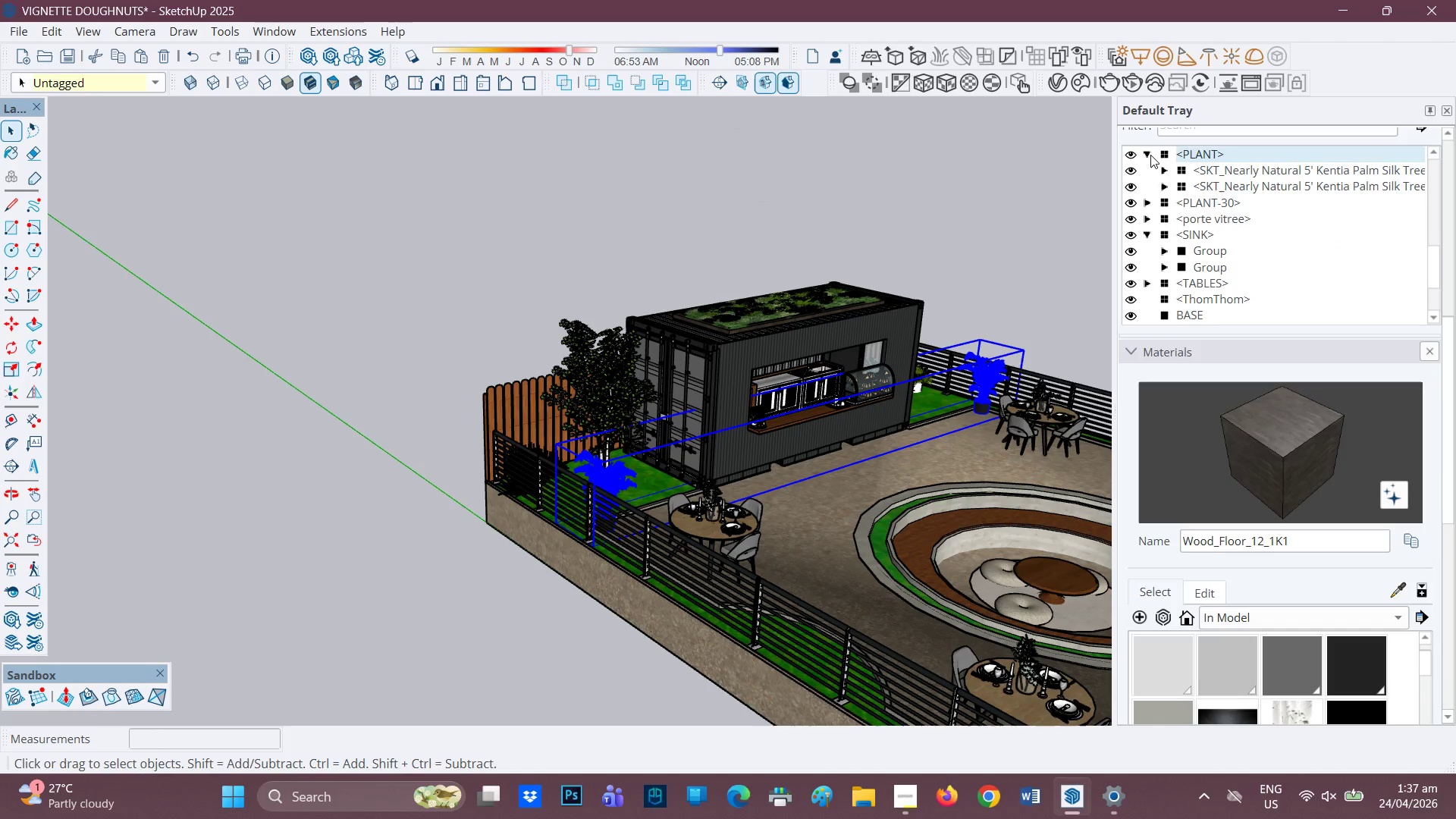 
scroll: coordinate [1213, 215], scroll_direction: up, amount: 1.0
 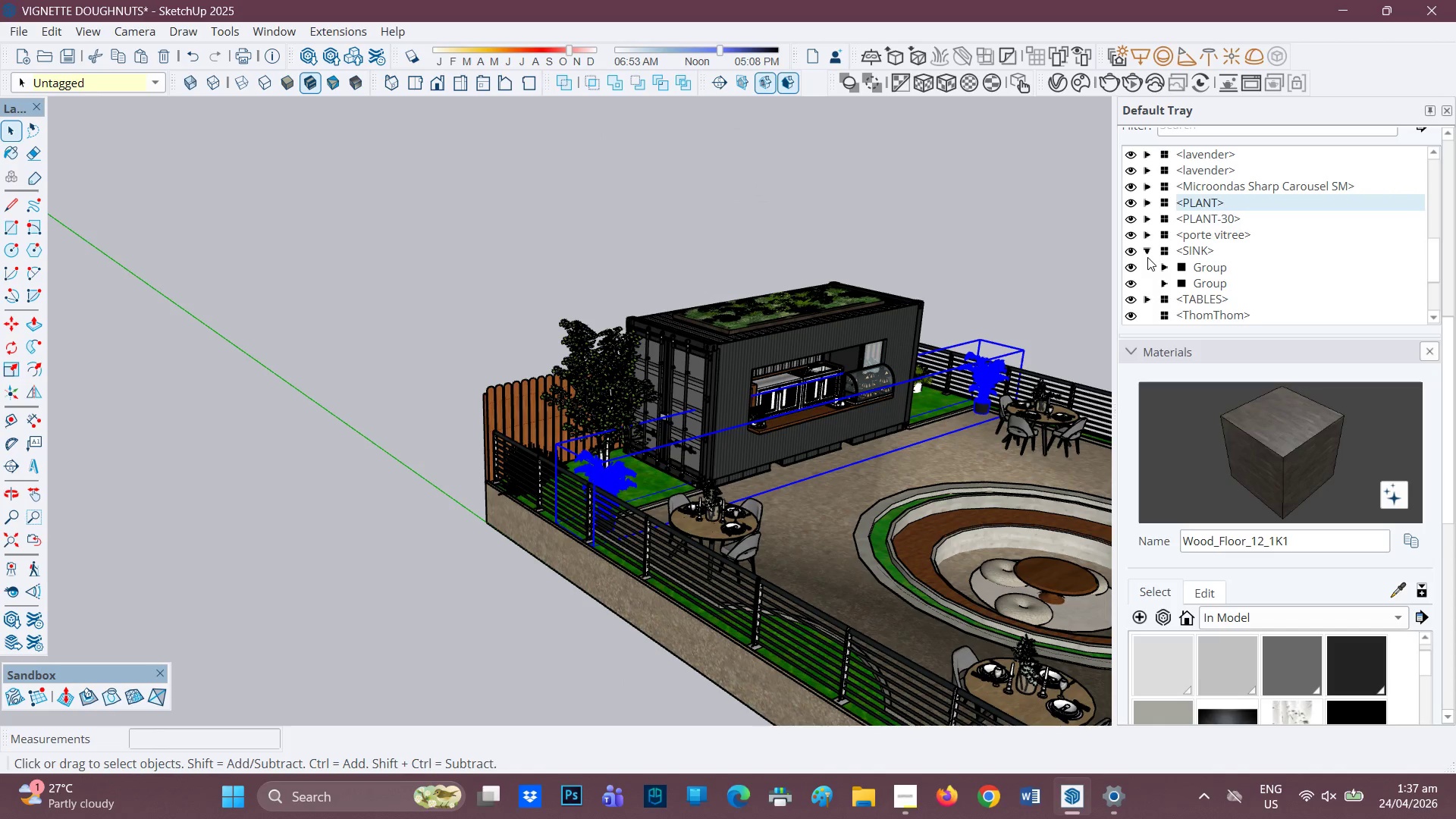 
left_click([1149, 246])
 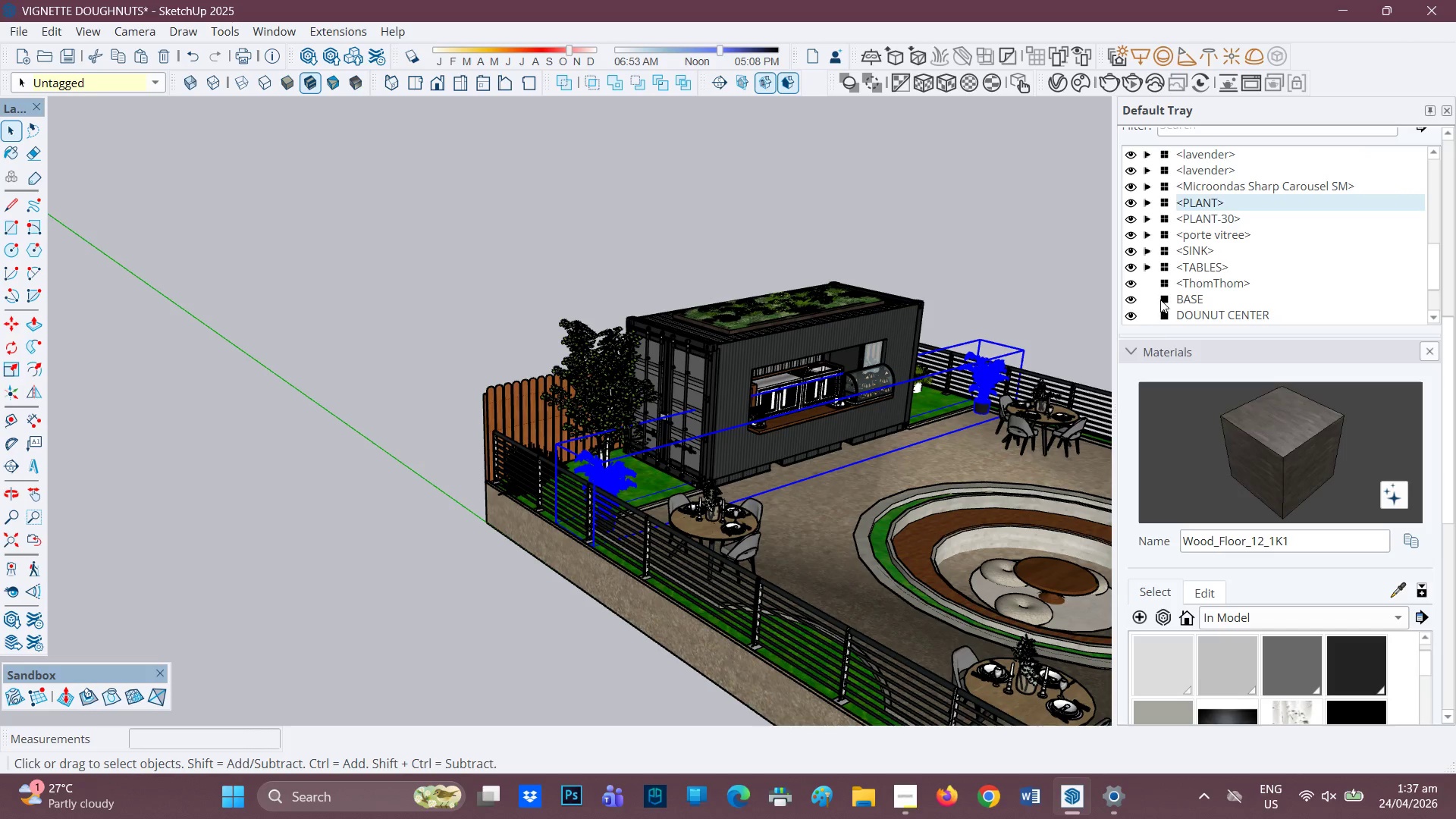 
scroll: coordinate [1193, 271], scroll_direction: down, amount: 1.0
 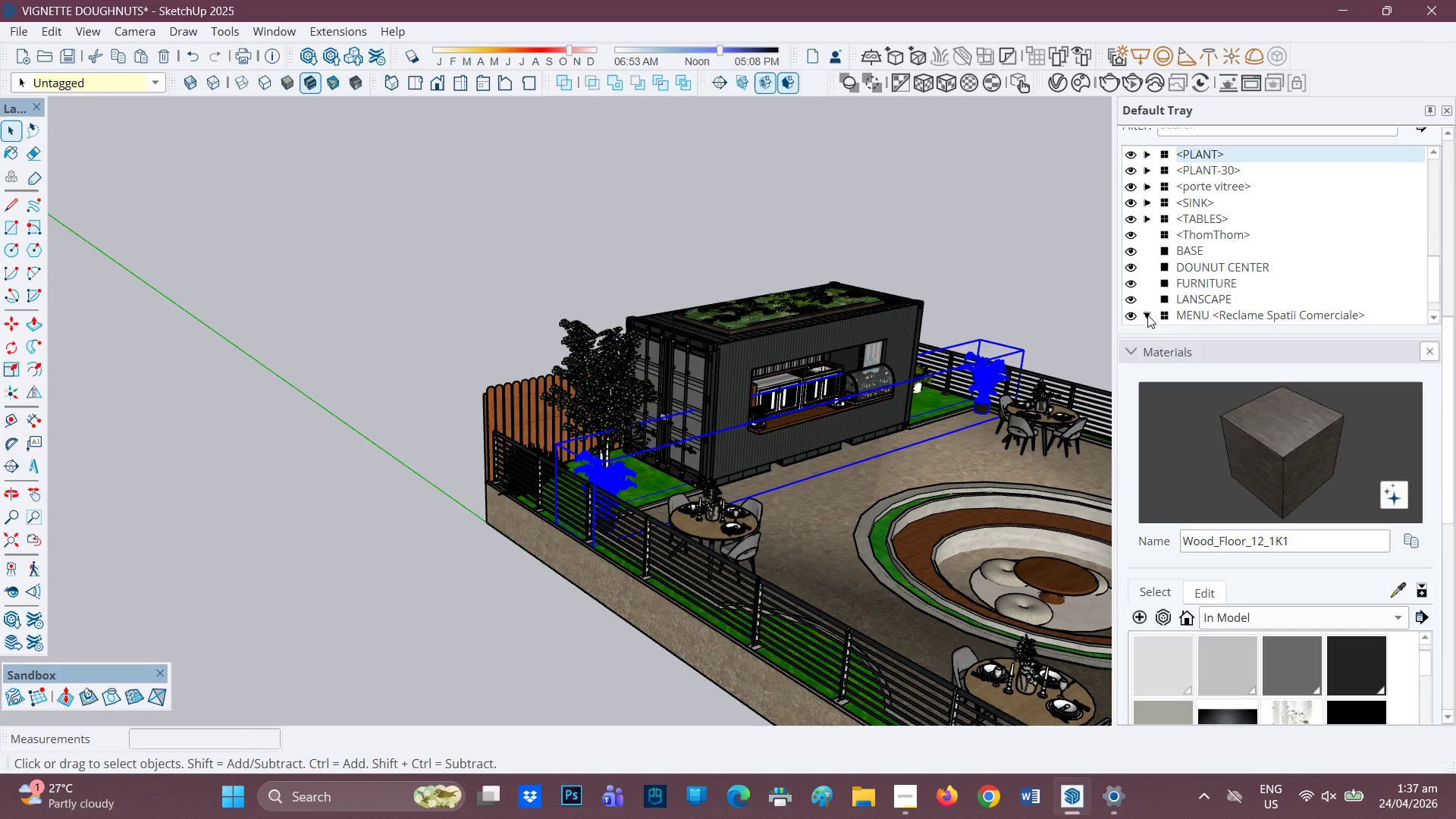 
left_click([1148, 315])
 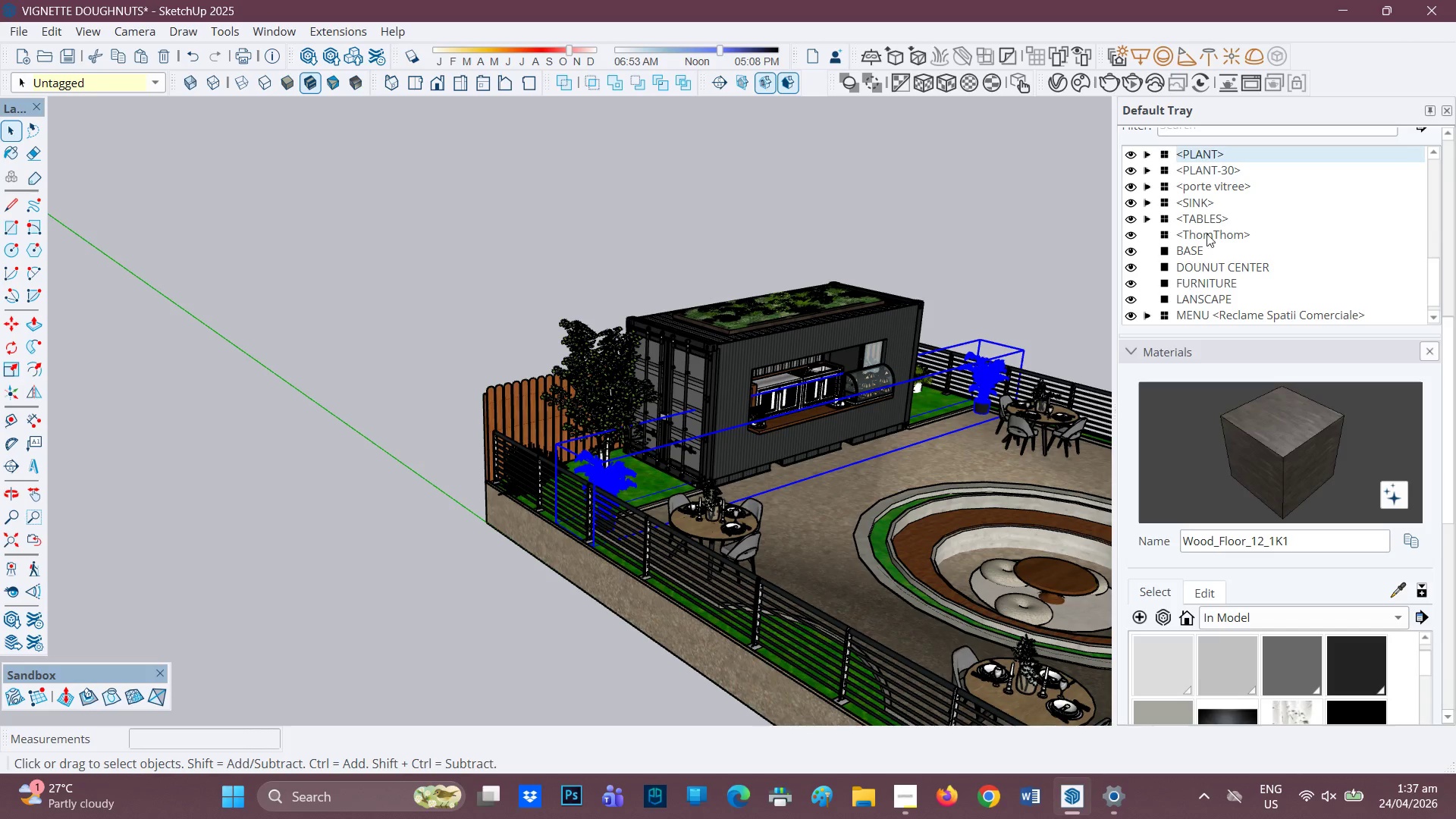 
scroll: coordinate [1219, 233], scroll_direction: down, amount: 1.0
 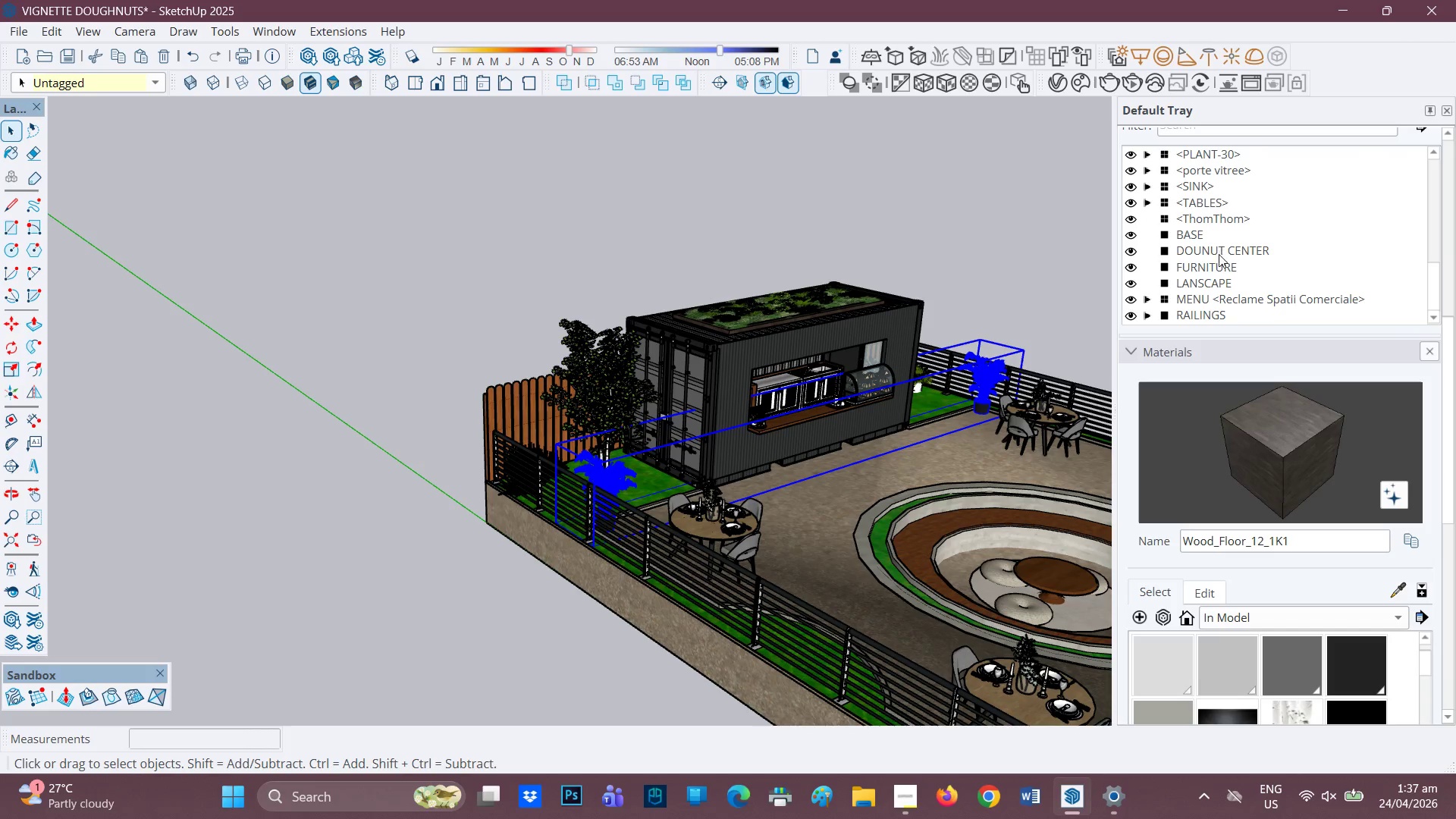 
scroll: coordinate [1219, 254], scroll_direction: up, amount: 2.0
 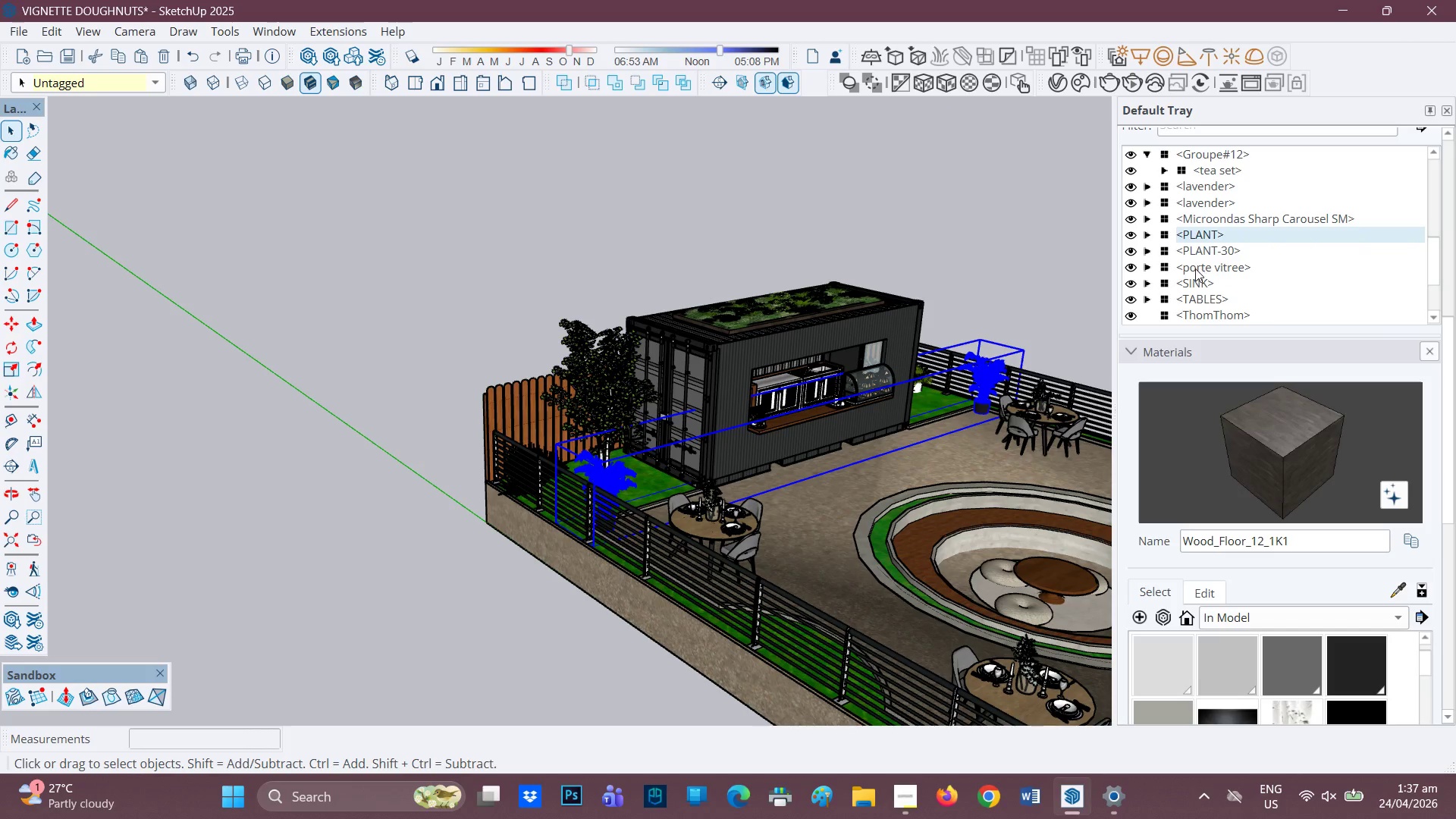 
scroll: coordinate [1192, 272], scroll_direction: down, amount: 1.0
 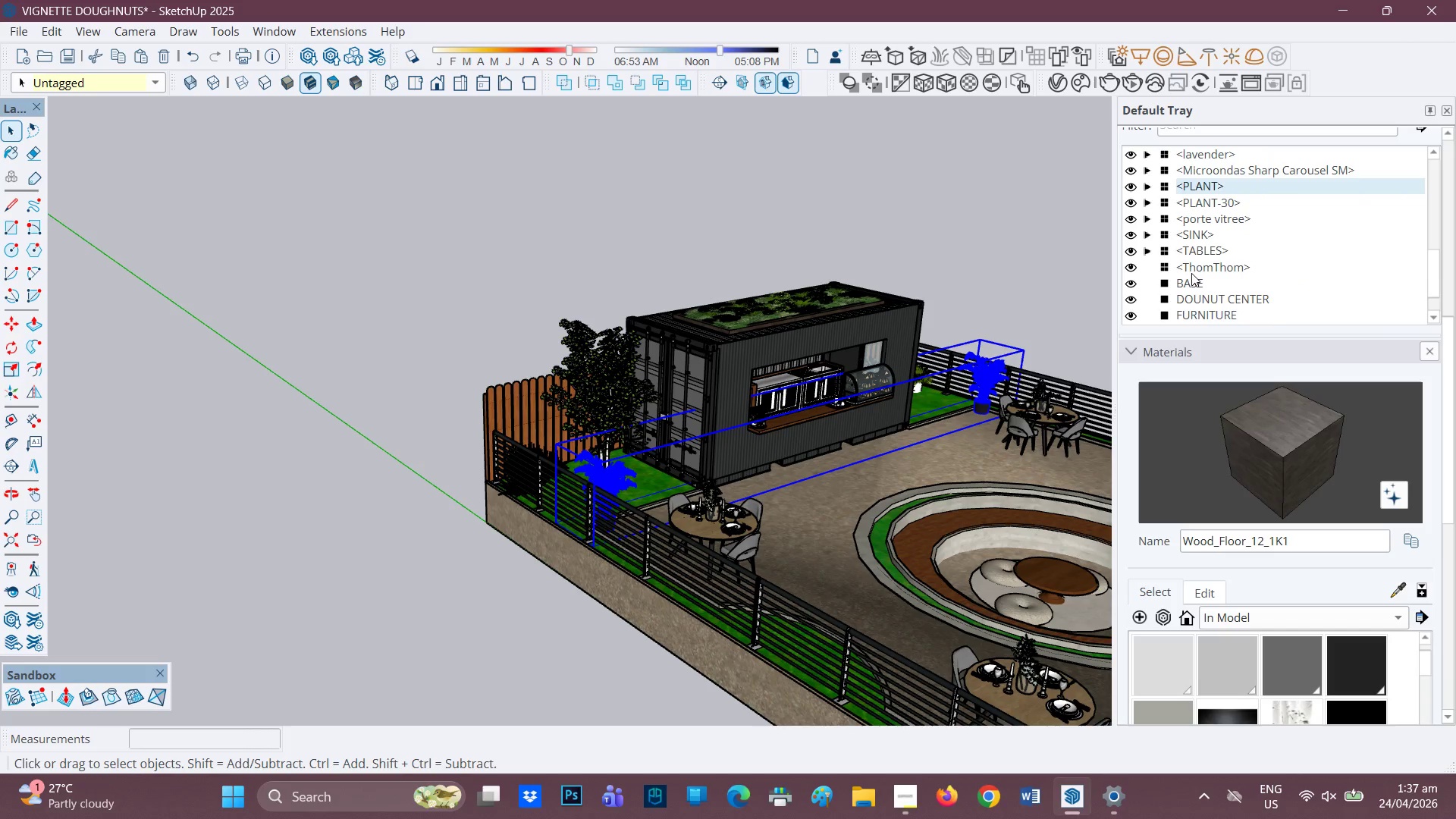 
scroll: coordinate [1191, 273], scroll_direction: up, amount: 3.0
 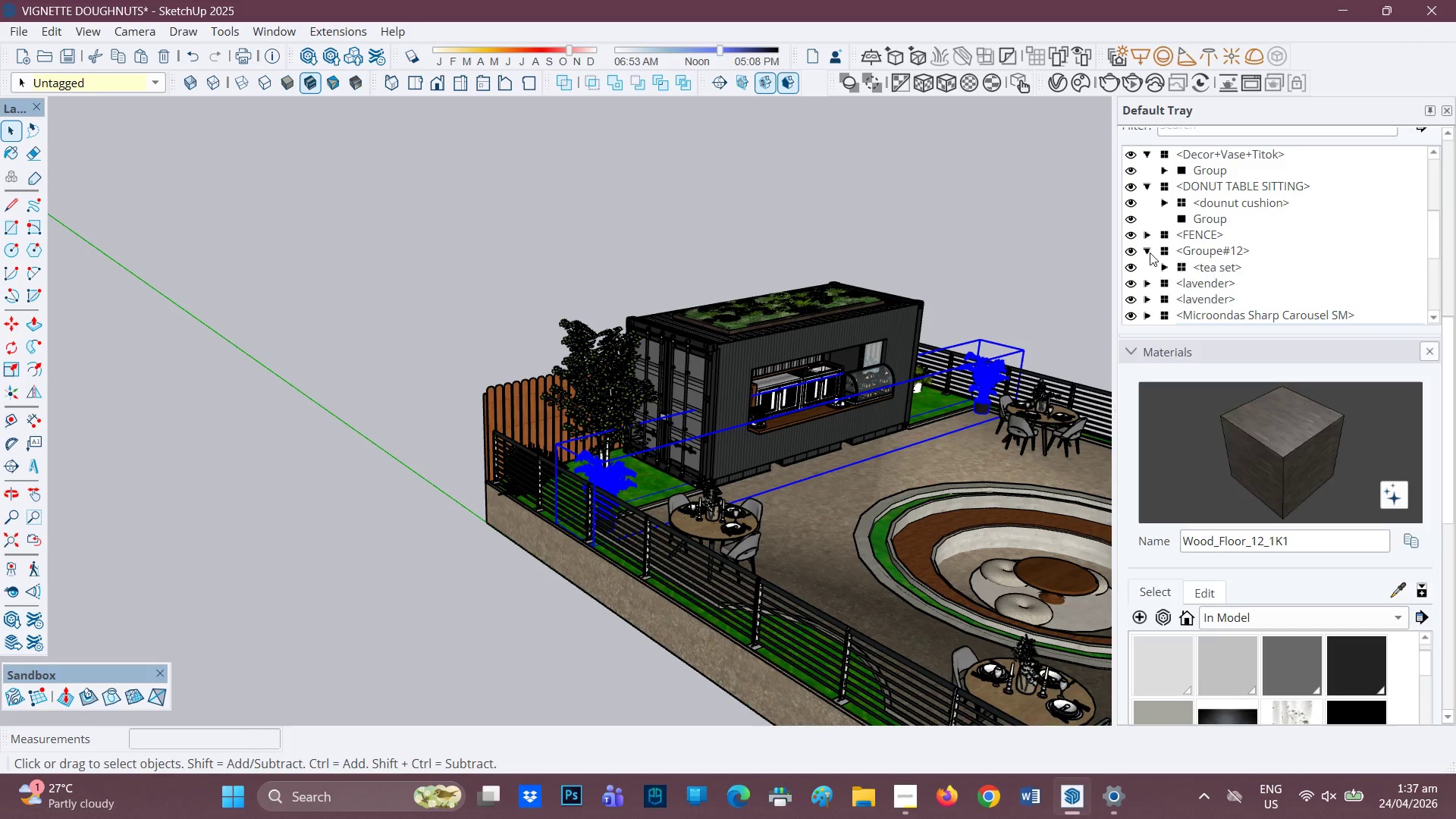 
left_click([1150, 250])
 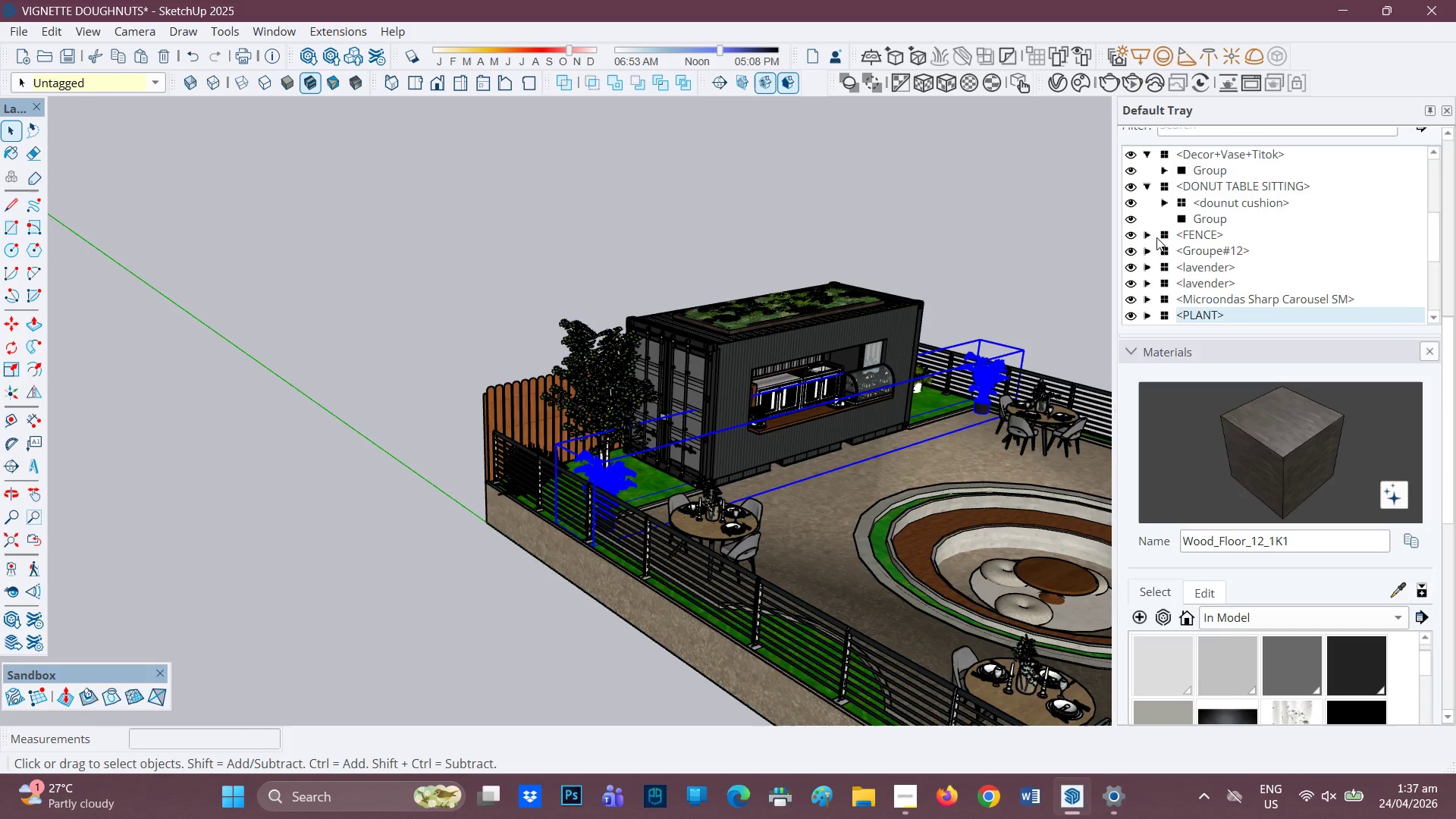 
scroll: coordinate [1157, 238], scroll_direction: up, amount: 2.0
 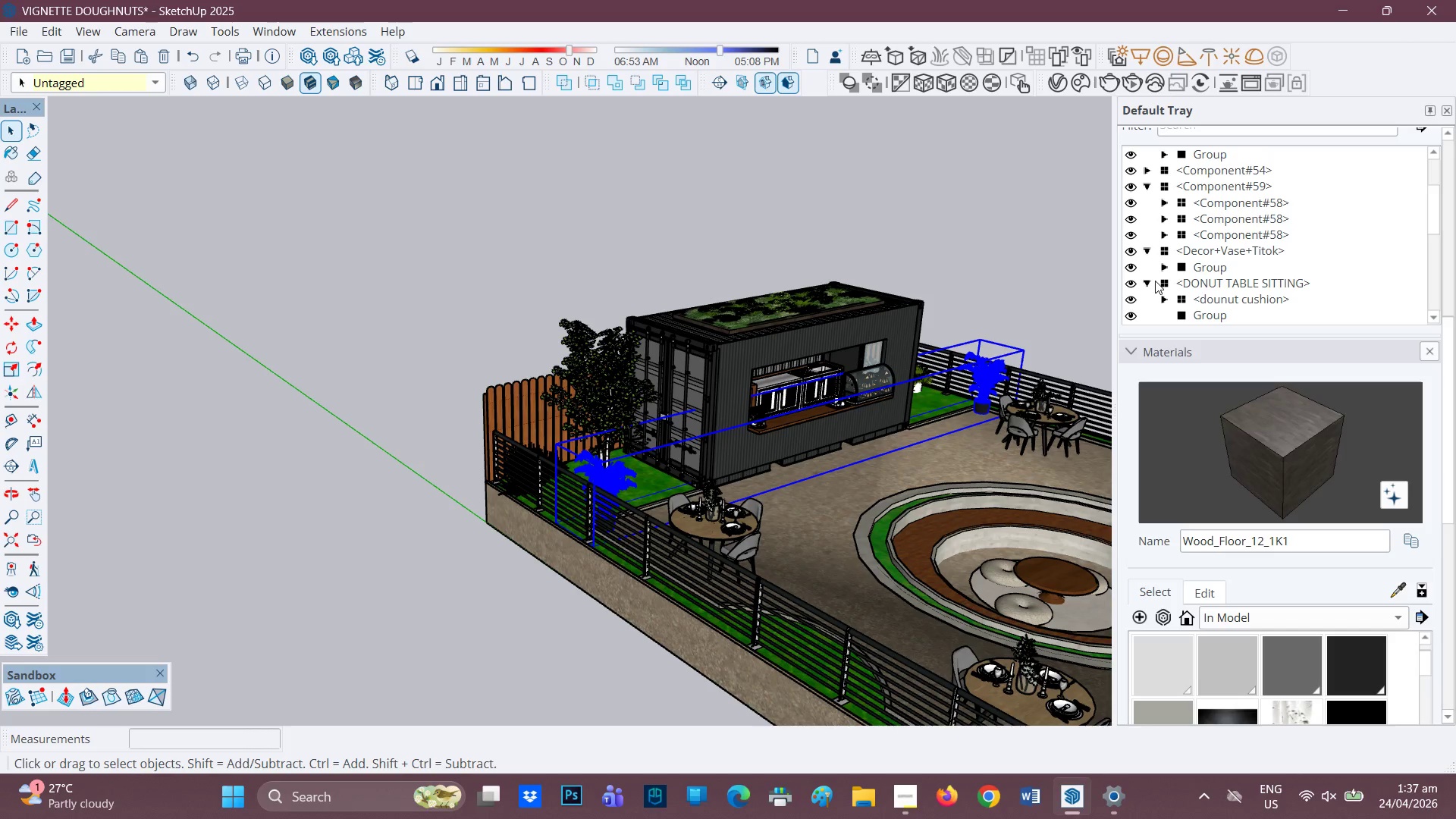 
left_click([1149, 281])
 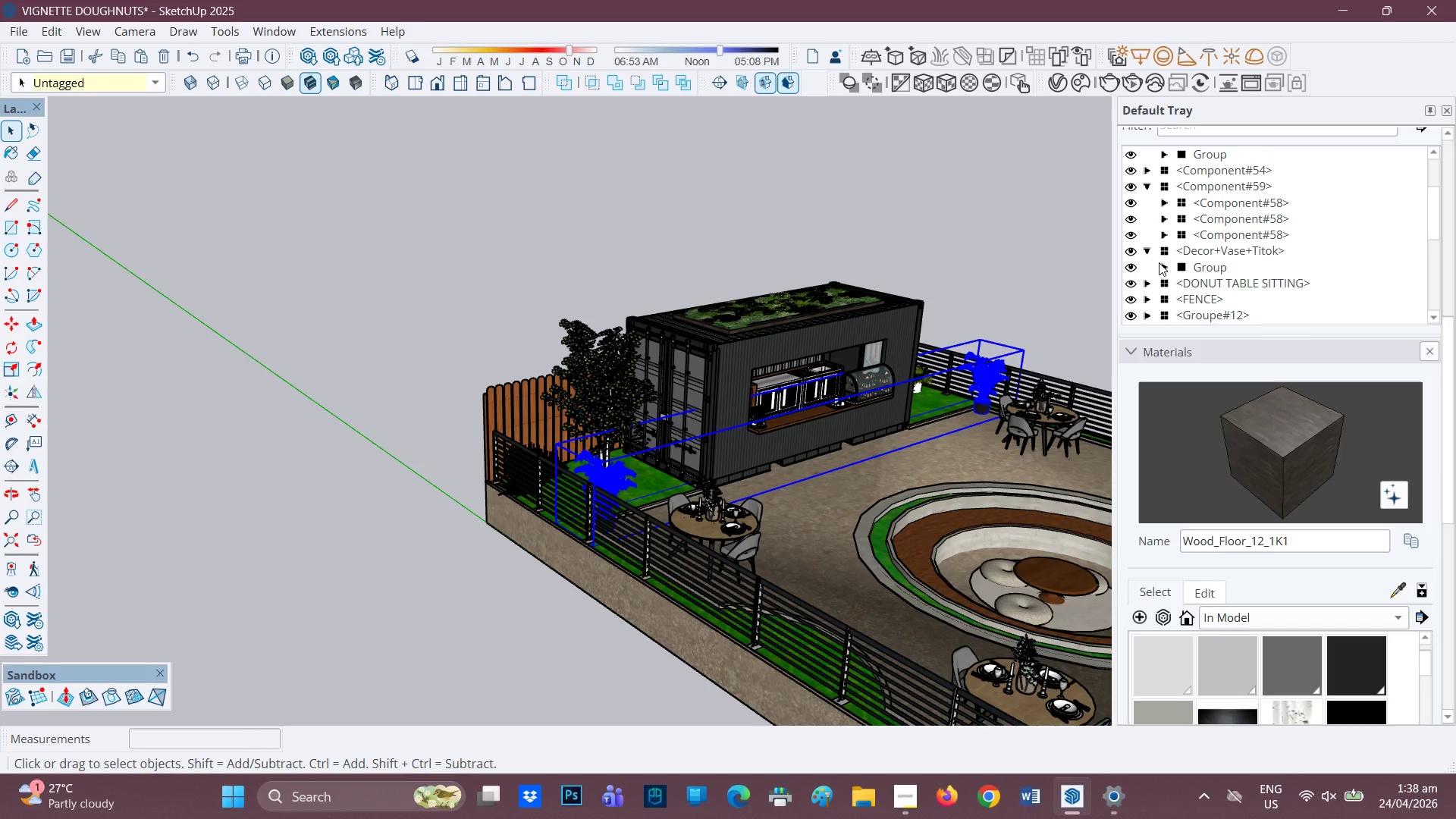 
left_click([1147, 244])
 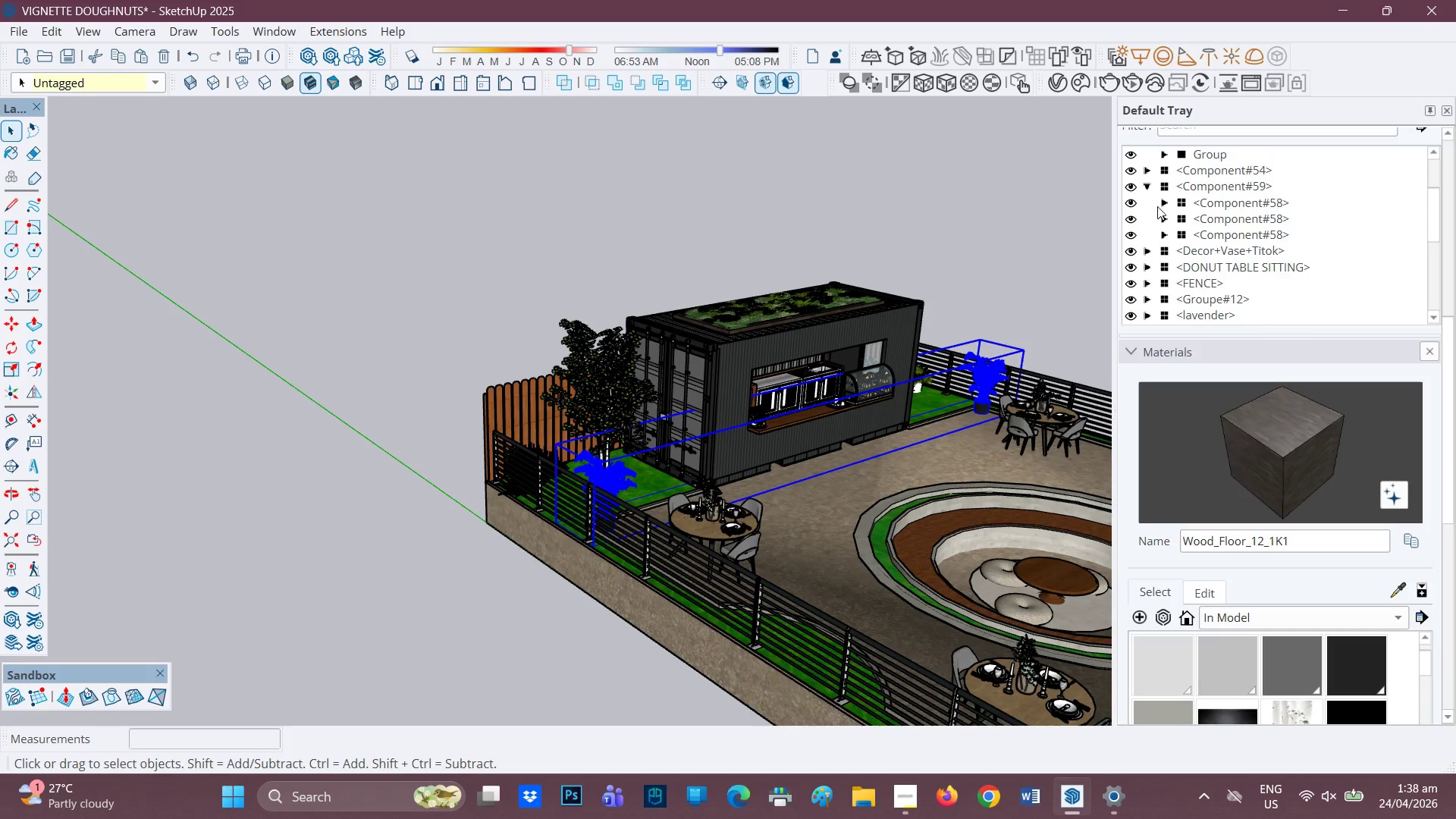 
scroll: coordinate [1157, 210], scroll_direction: up, amount: 1.0
 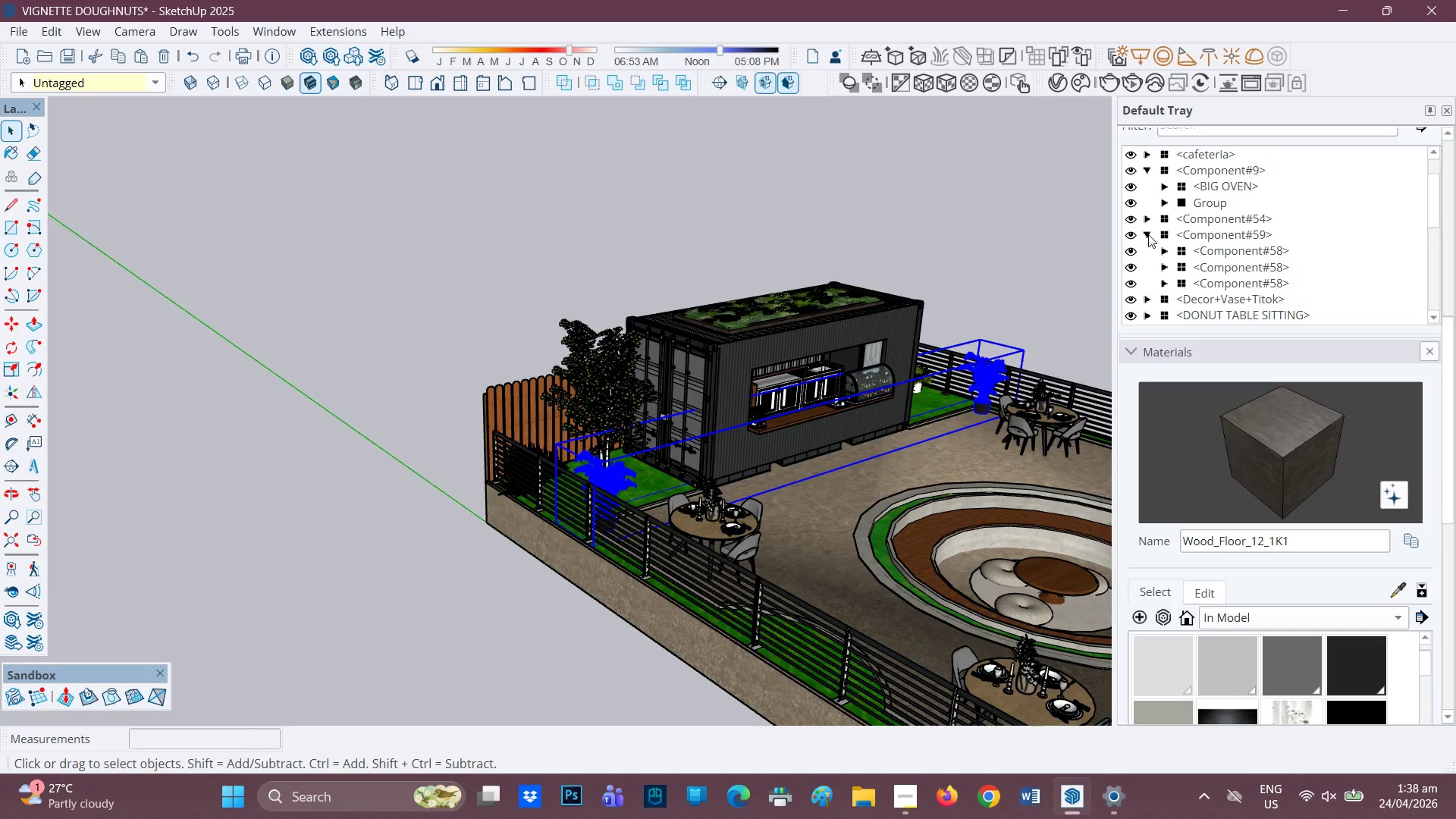 
left_click([1210, 235])
 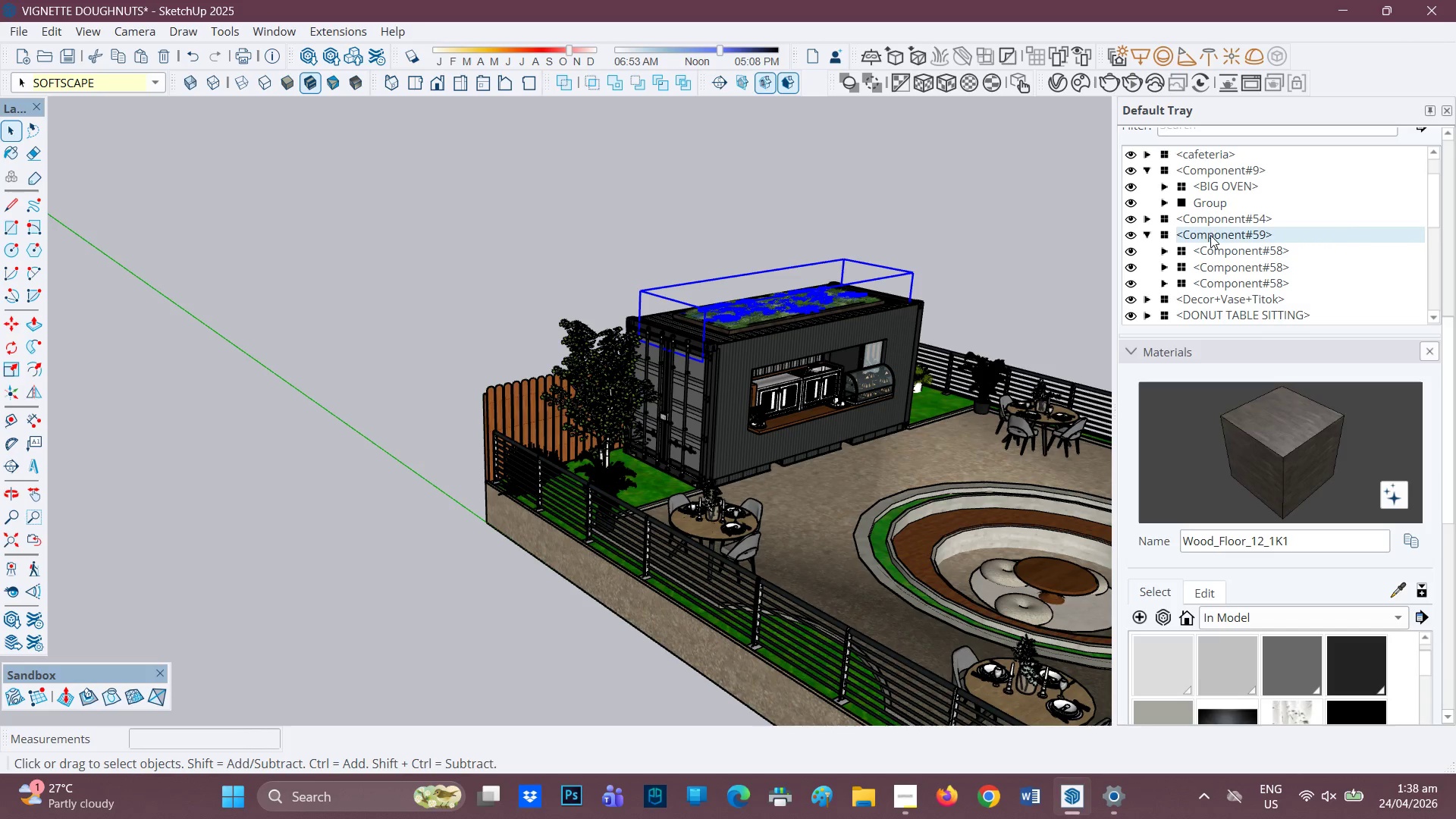 
left_click([1216, 218])
 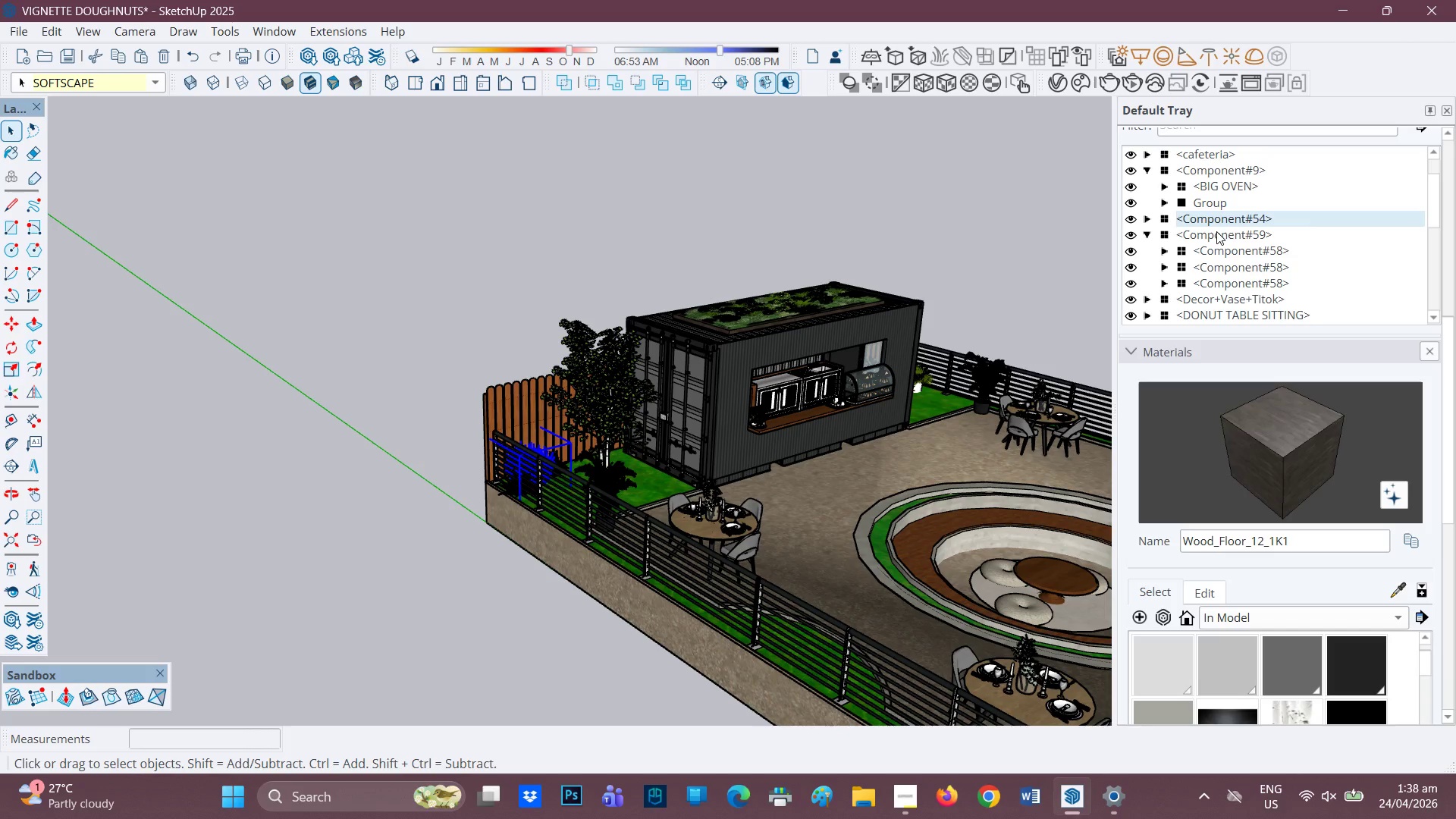 
left_click([1219, 229])
 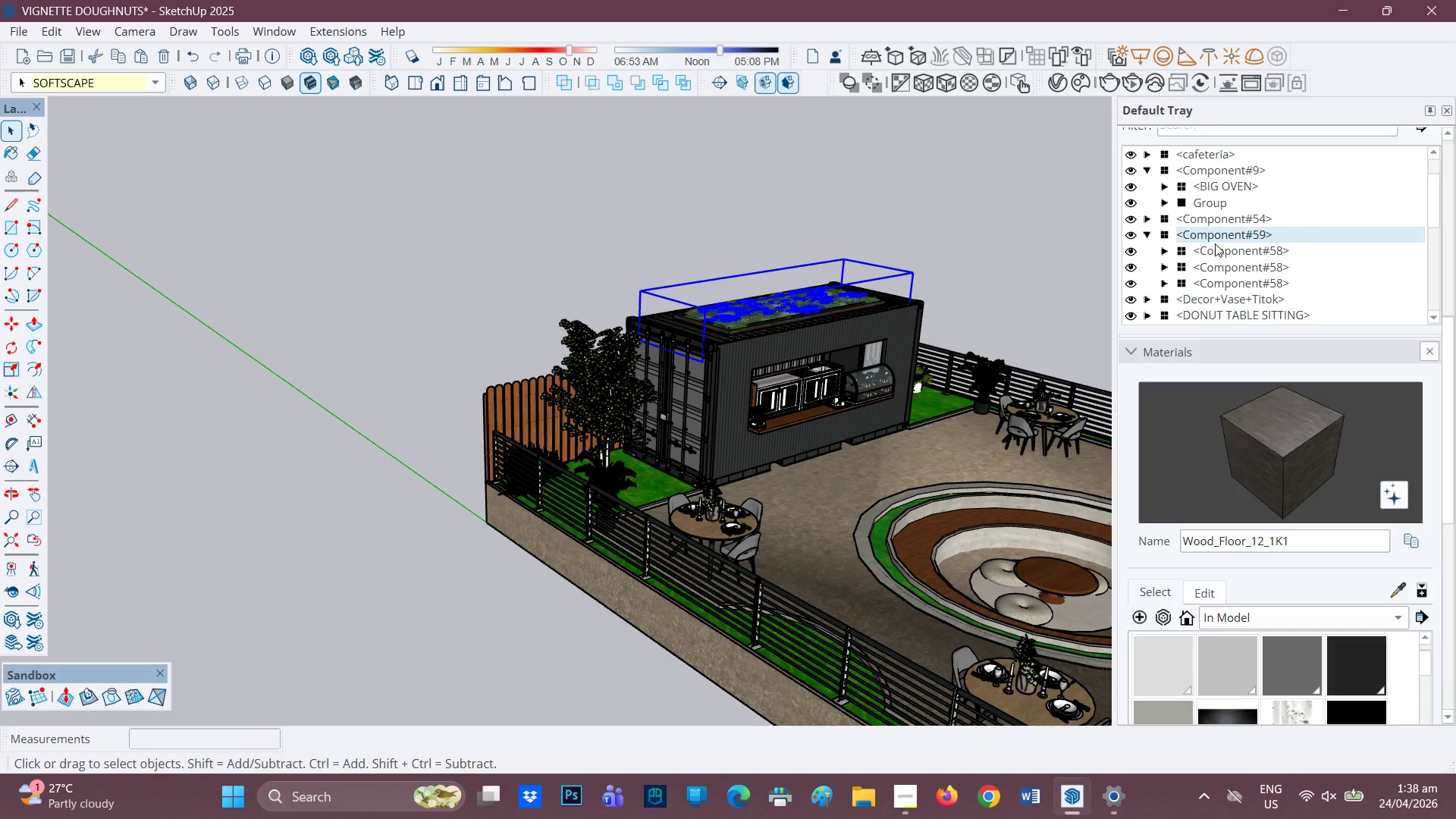 
scroll: coordinate [1183, 202], scroll_direction: up, amount: 2.0
 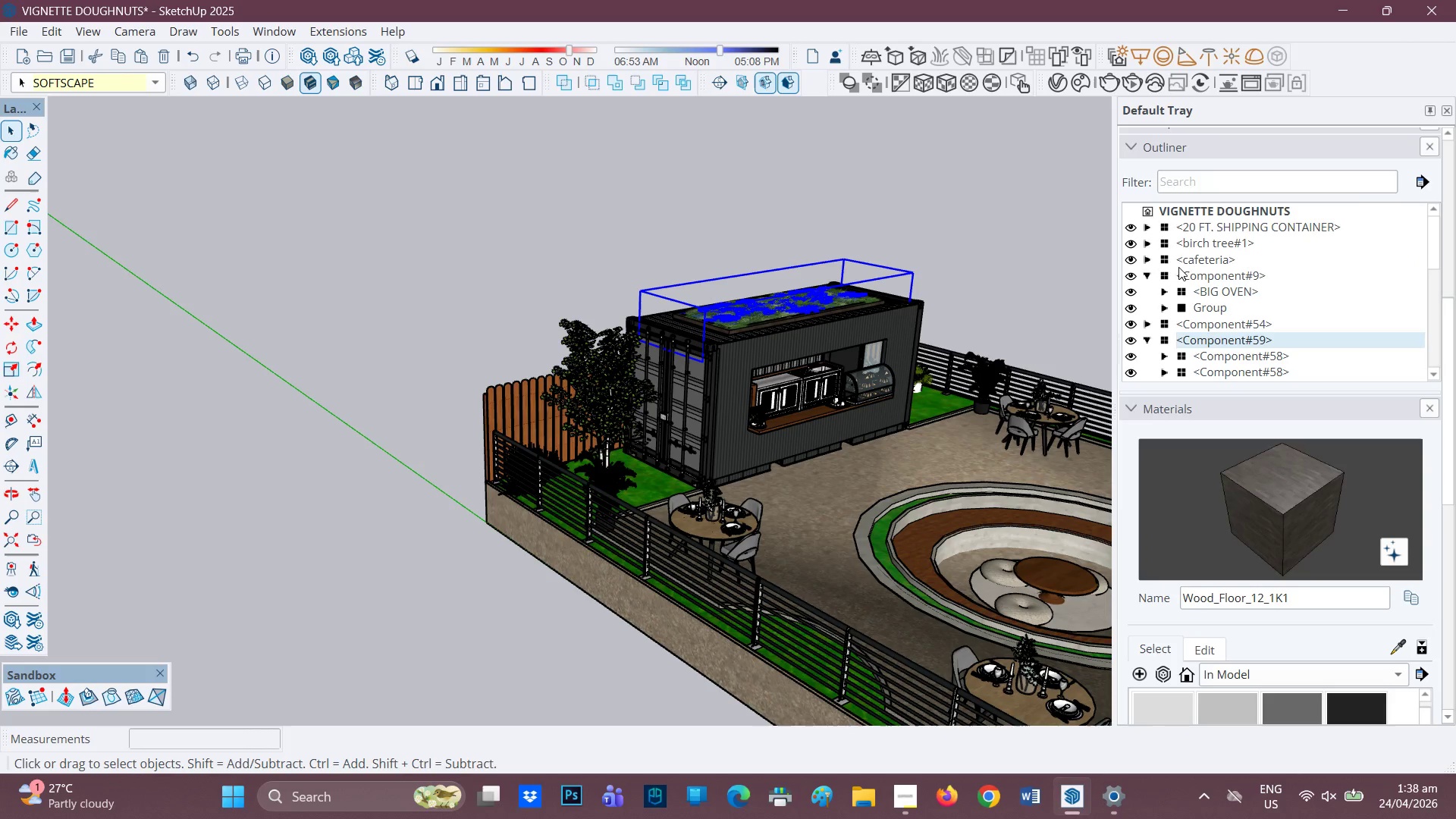 
scroll: coordinate [905, 237], scroll_direction: down, amount: 1.0
 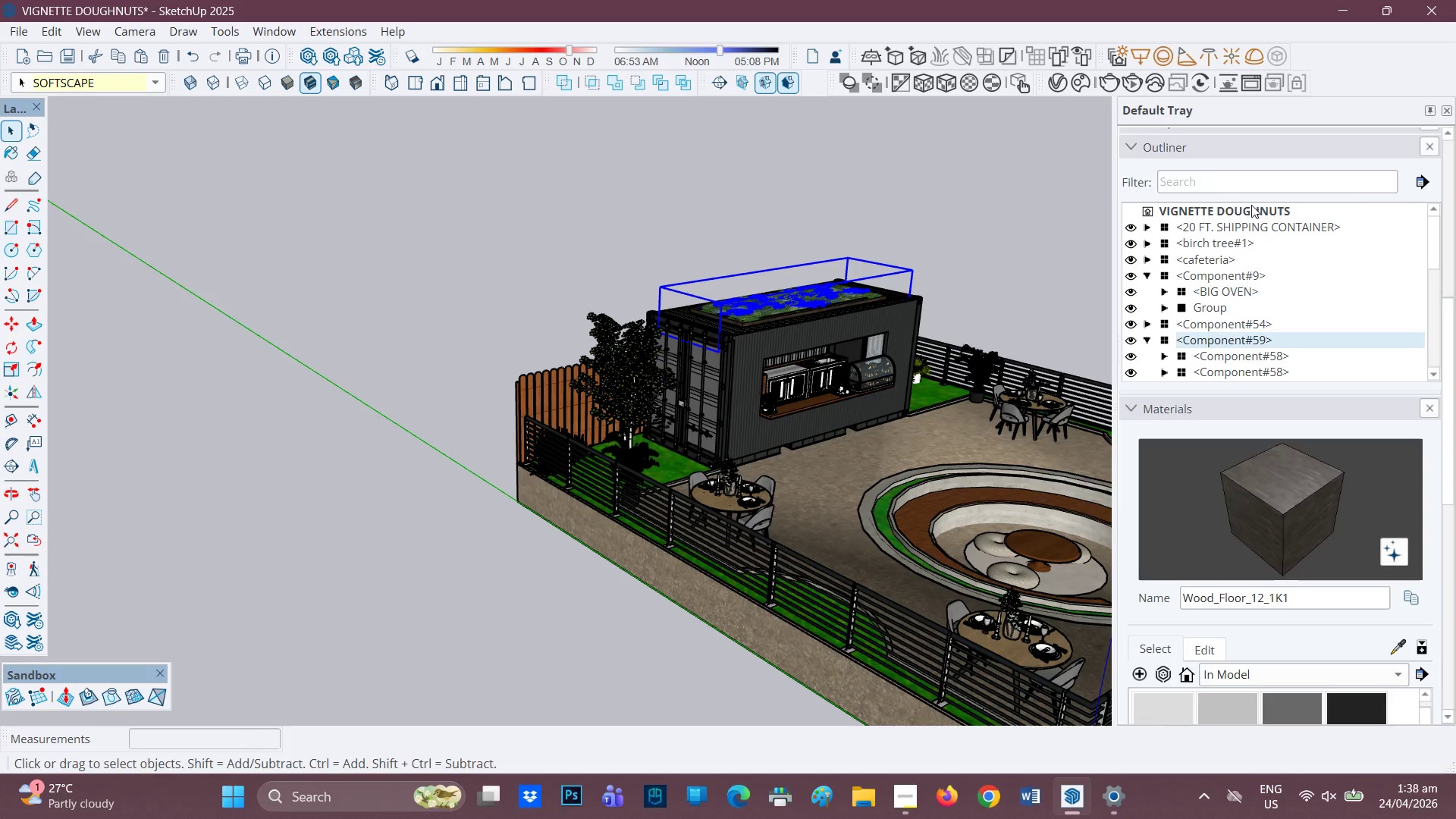 
scroll: coordinate [1171, 525], scroll_direction: up, amount: 5.0
 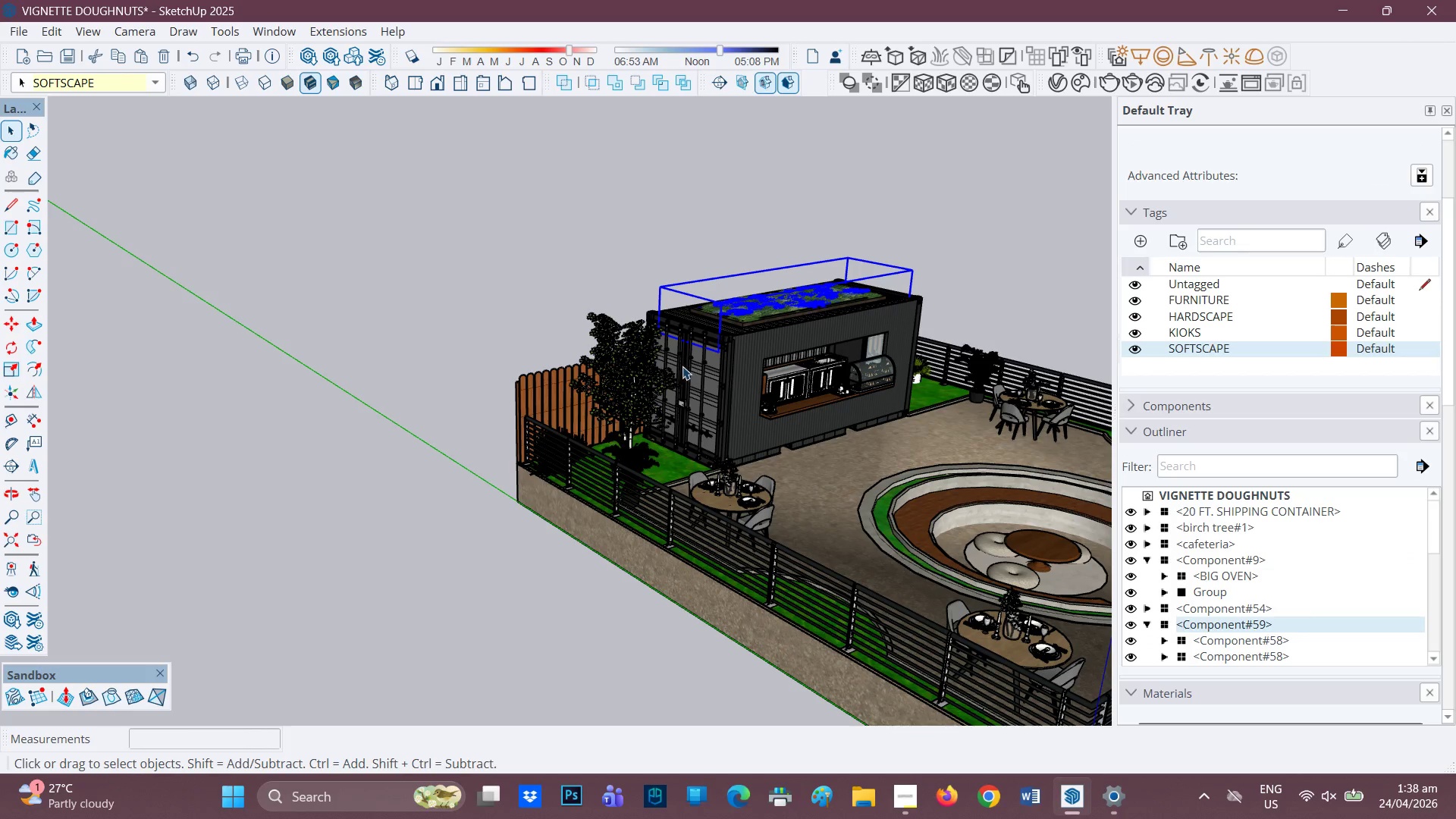 
left_click([488, 349])
 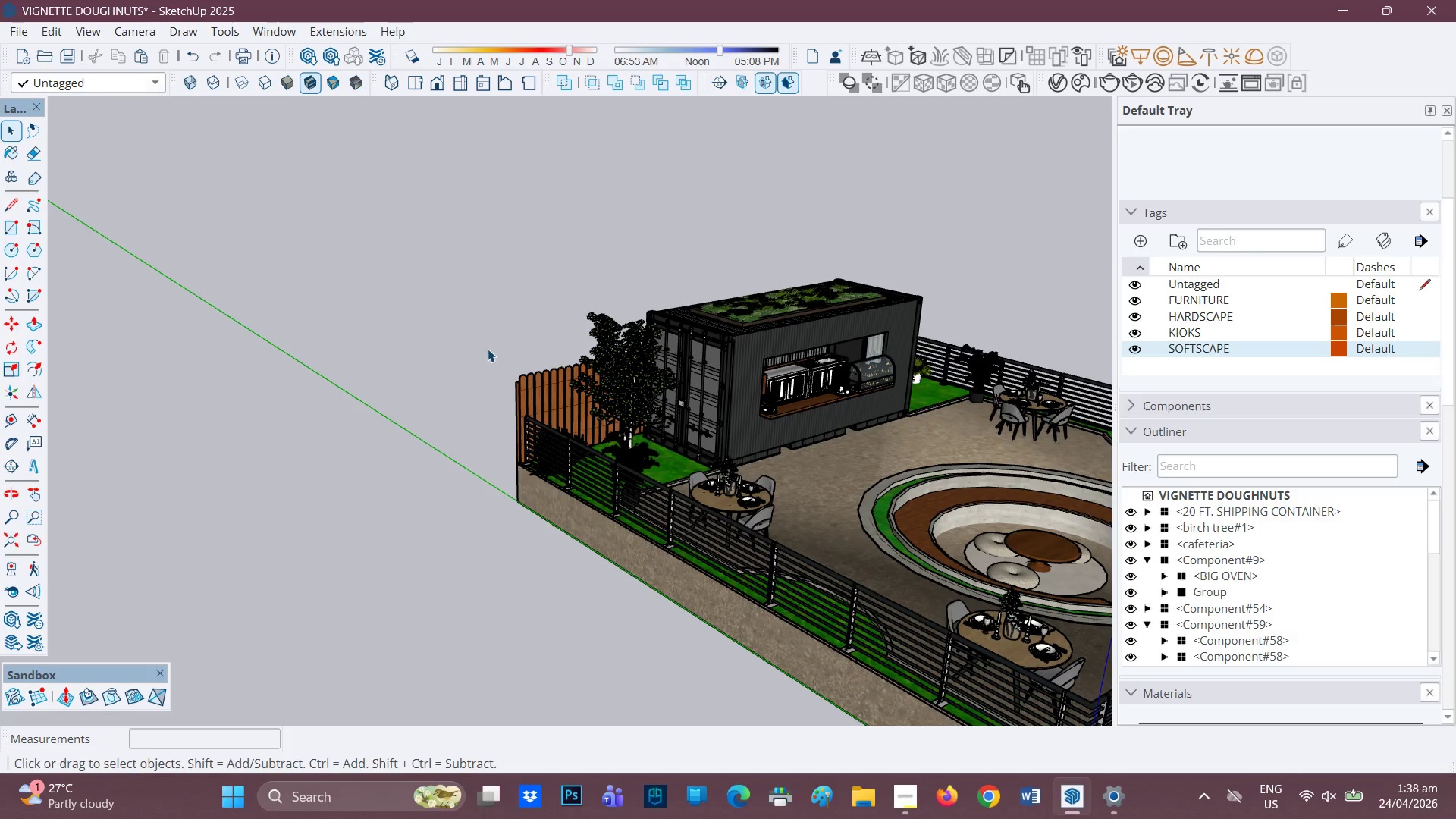 
wait(9.25)
 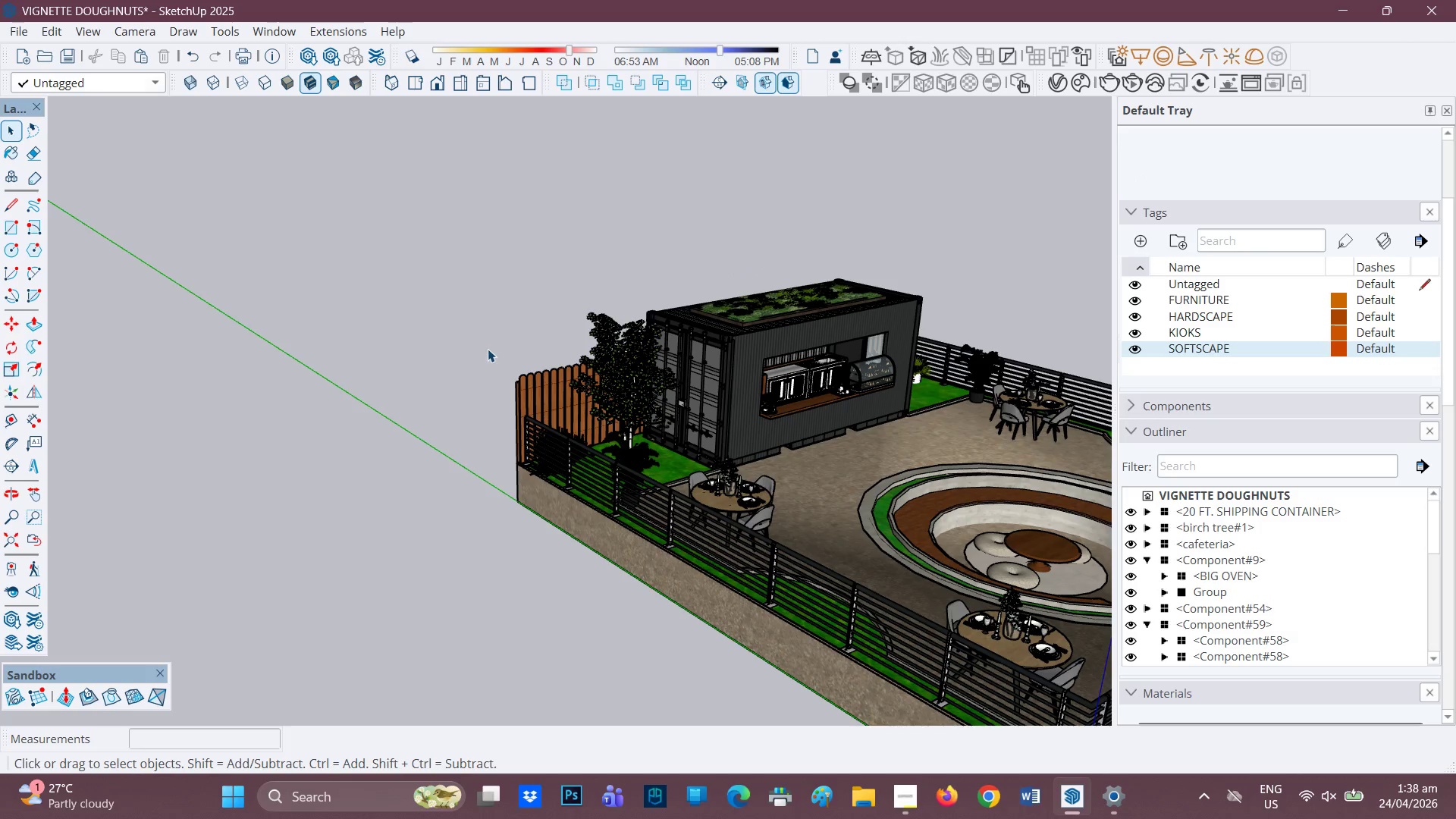 
type(hh)
 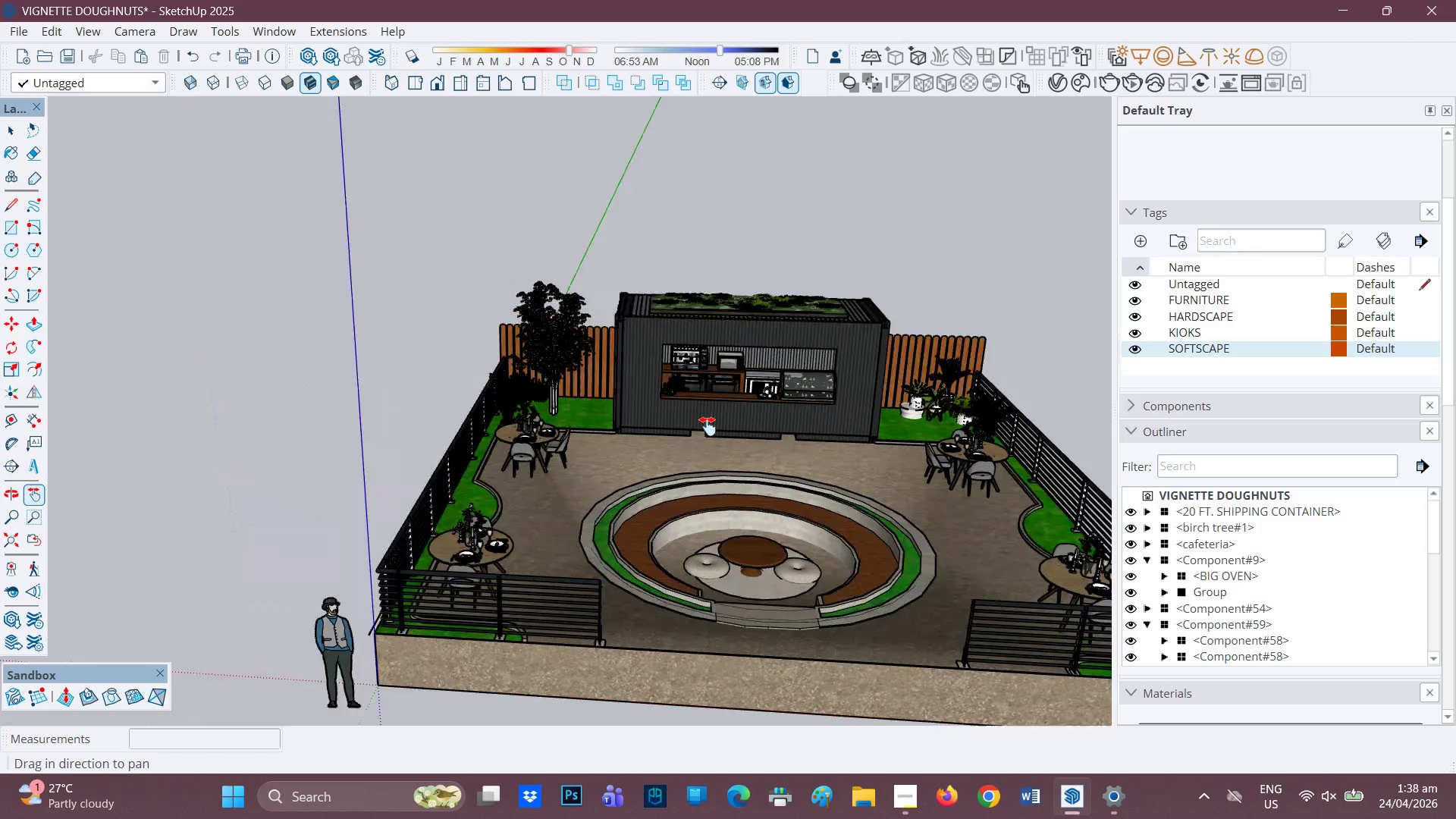 
left_click_drag(start_coordinate=[643, 432], to_coordinate=[267, 366])
 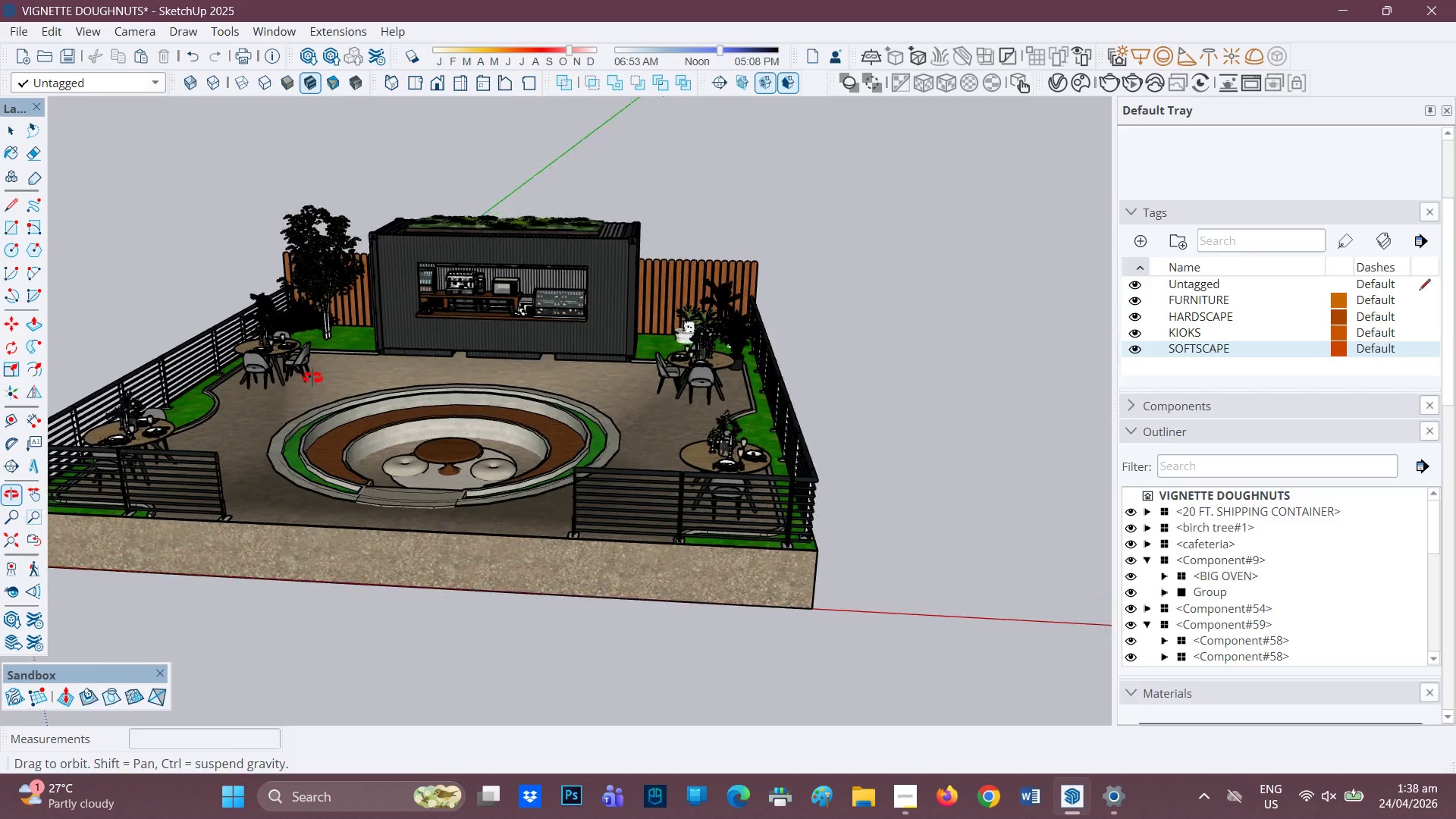 
left_click_drag(start_coordinate=[425, 337], to_coordinate=[597, 378])
 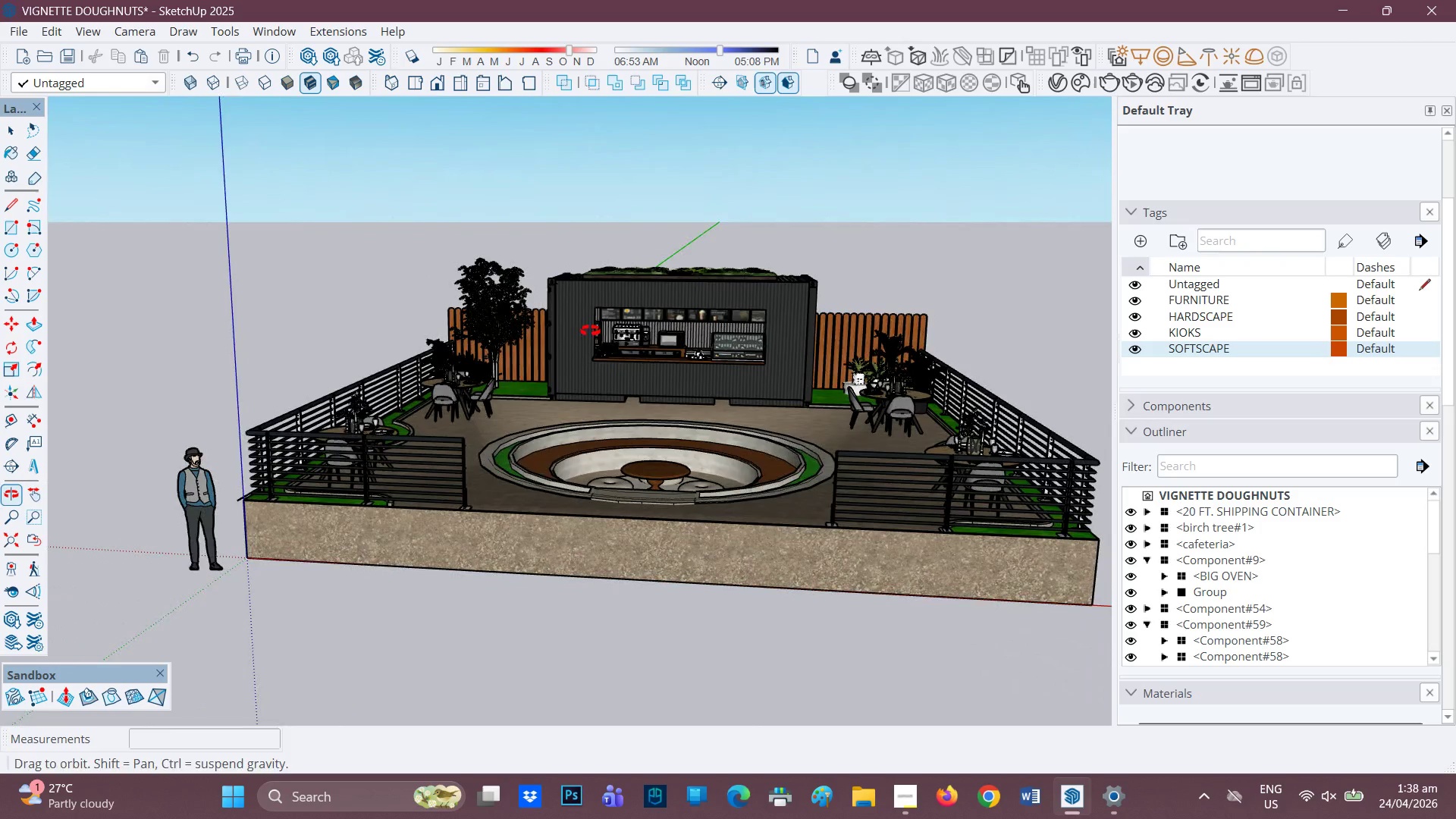 
left_click_drag(start_coordinate=[581, 353], to_coordinate=[564, 410])
 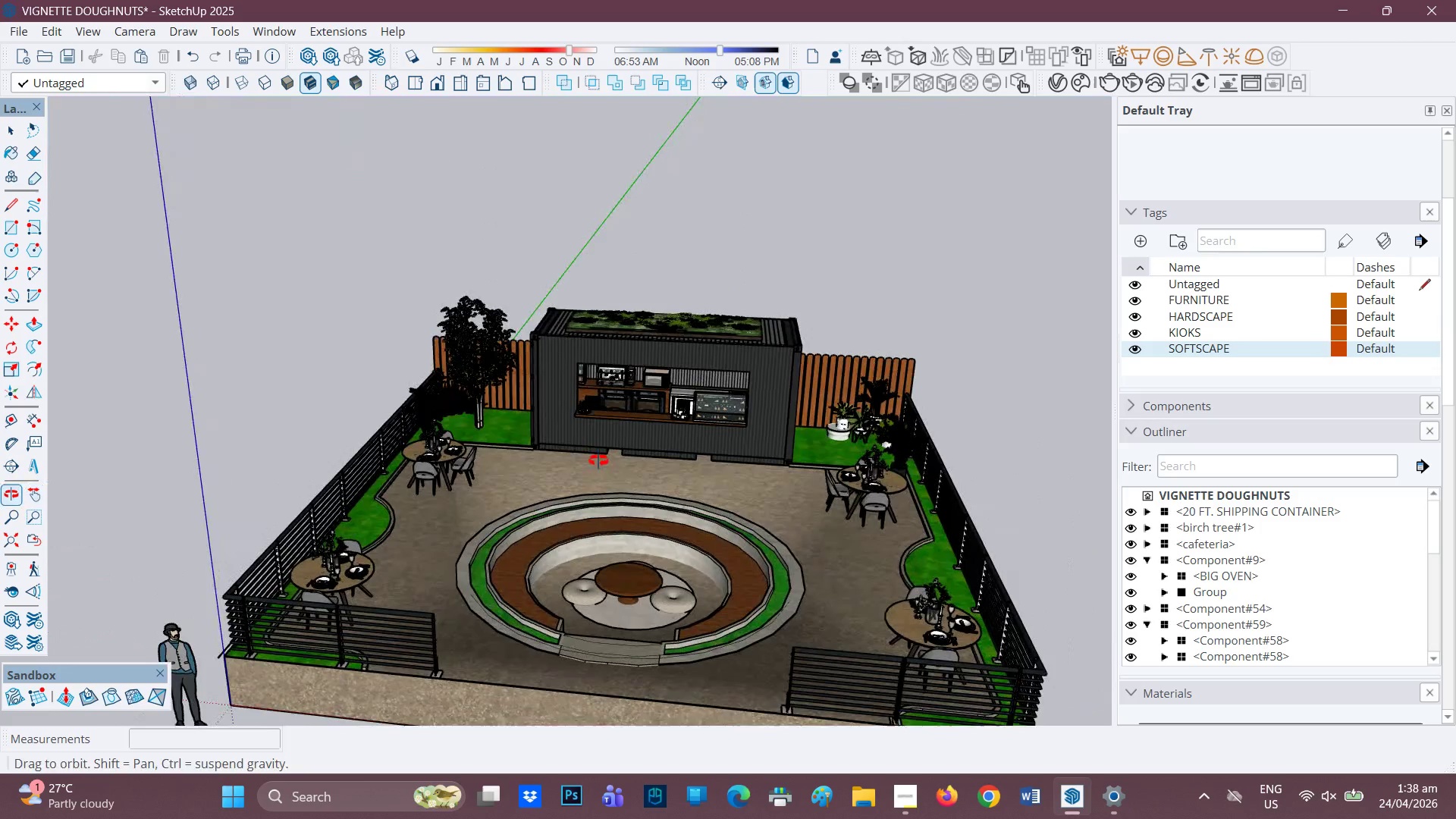 
left_click_drag(start_coordinate=[602, 462], to_coordinate=[646, 437])
 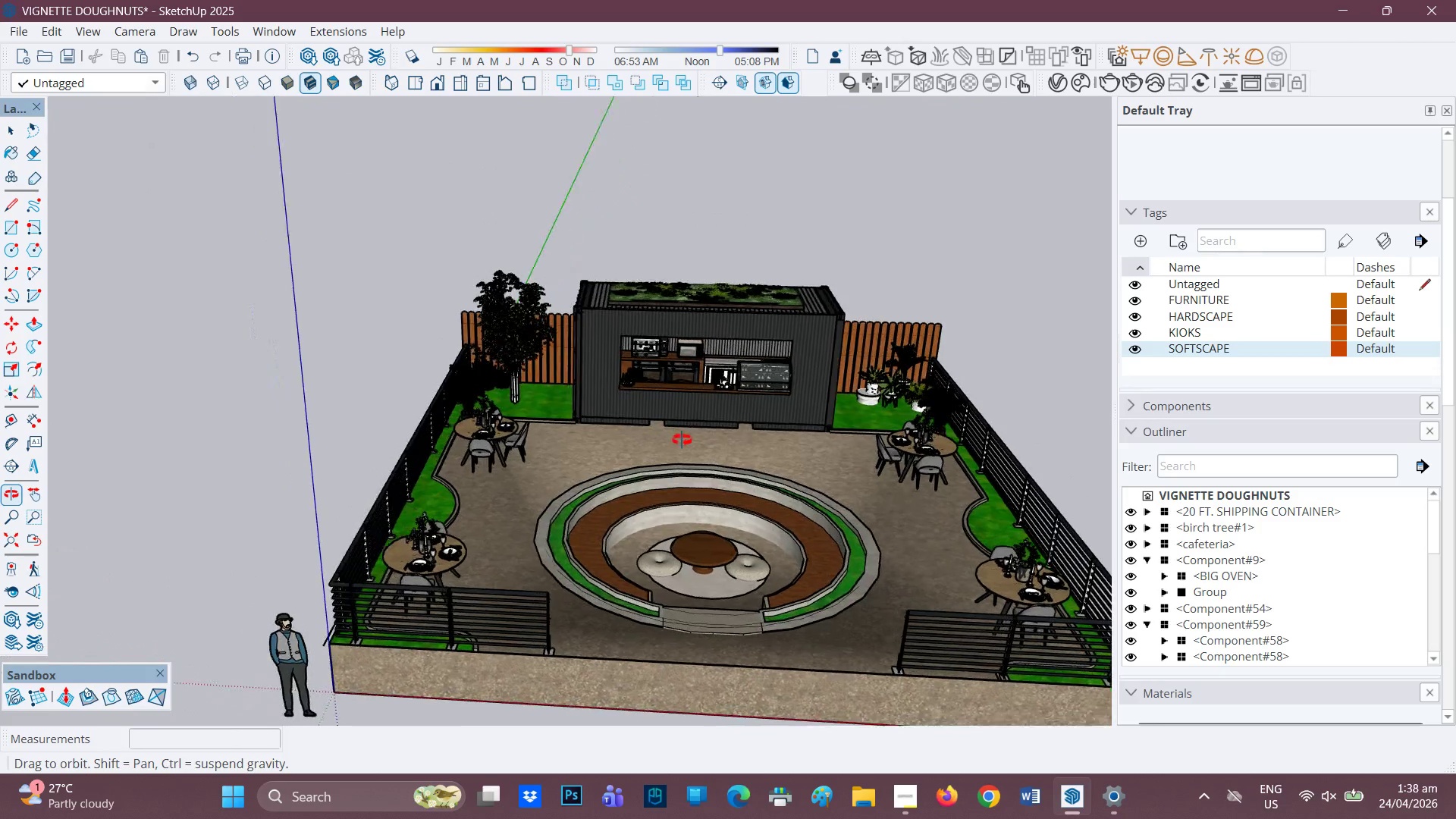 
left_click_drag(start_coordinate=[713, 438], to_coordinate=[629, 416])
 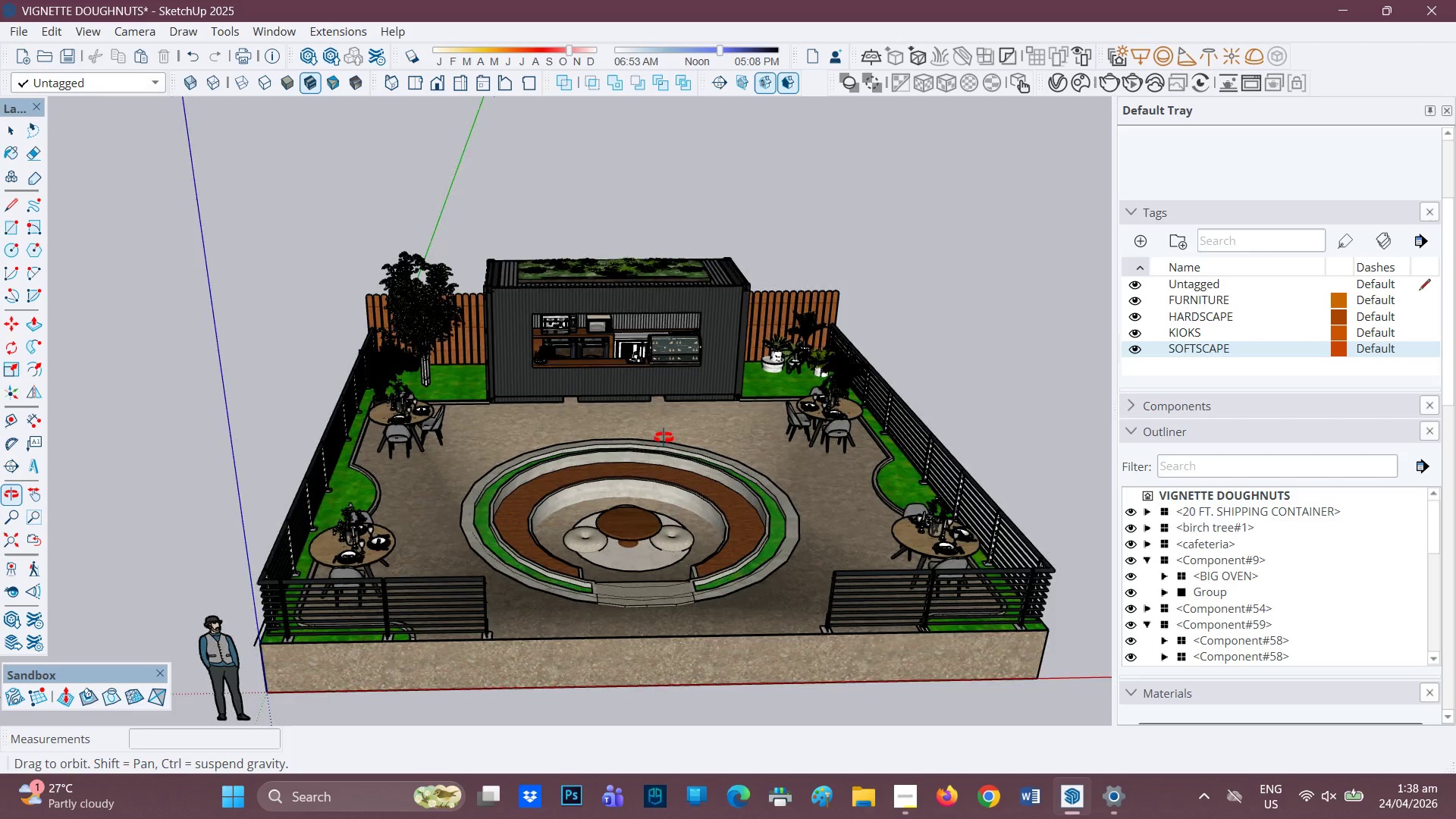 
left_click_drag(start_coordinate=[650, 435], to_coordinate=[596, 443])
 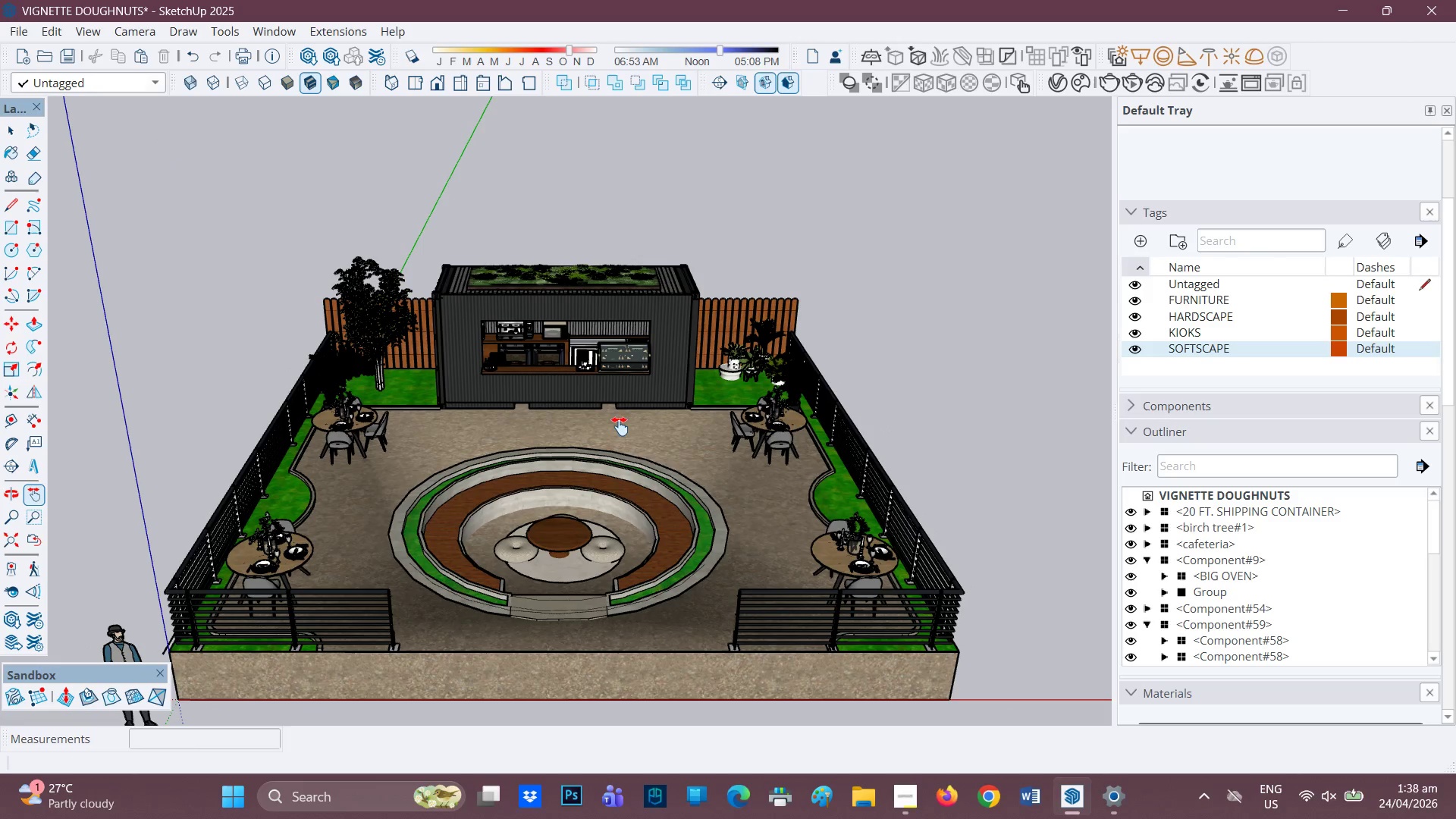 
key(H)
 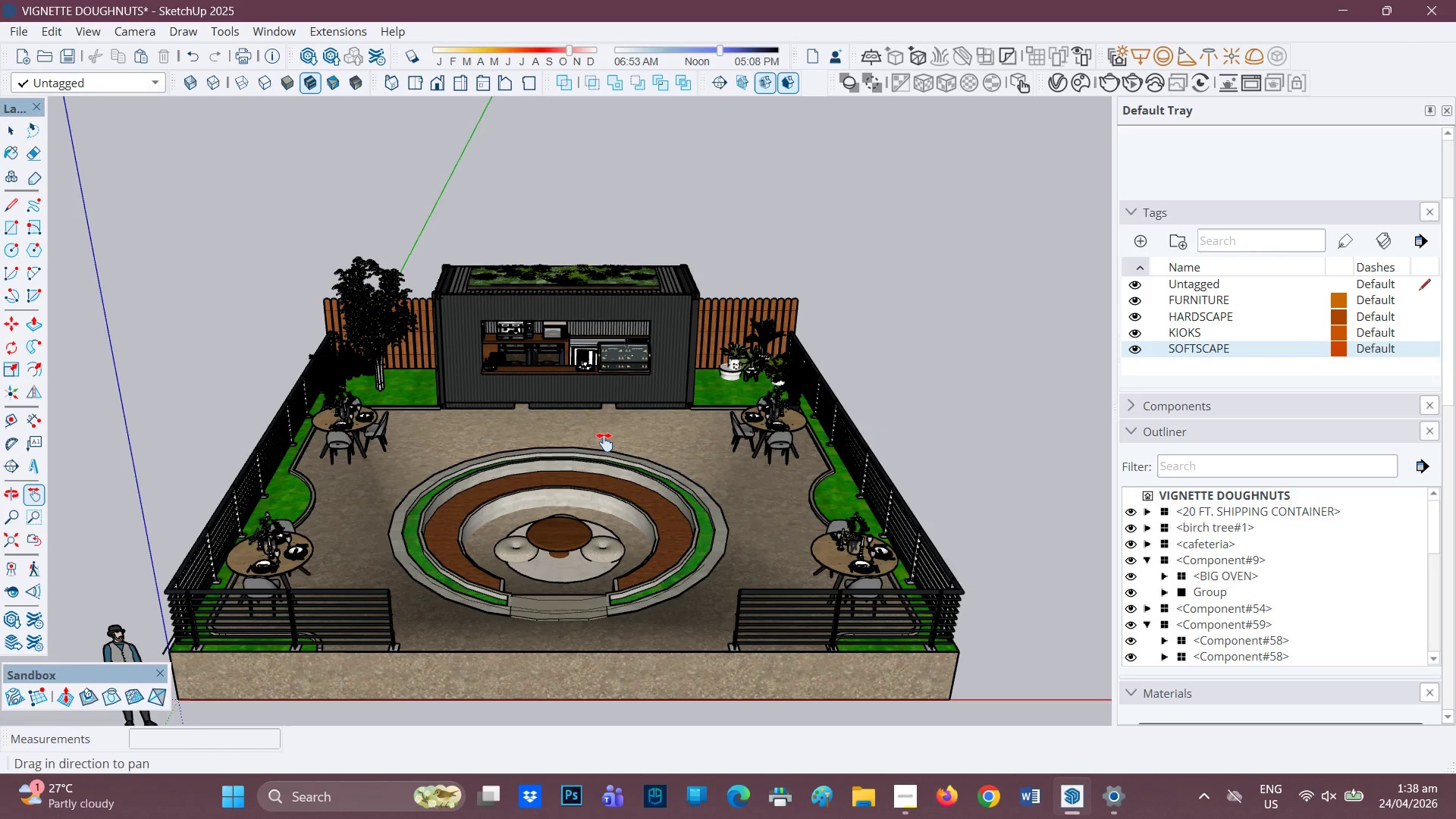 
left_click_drag(start_coordinate=[604, 442], to_coordinate=[668, 433])
 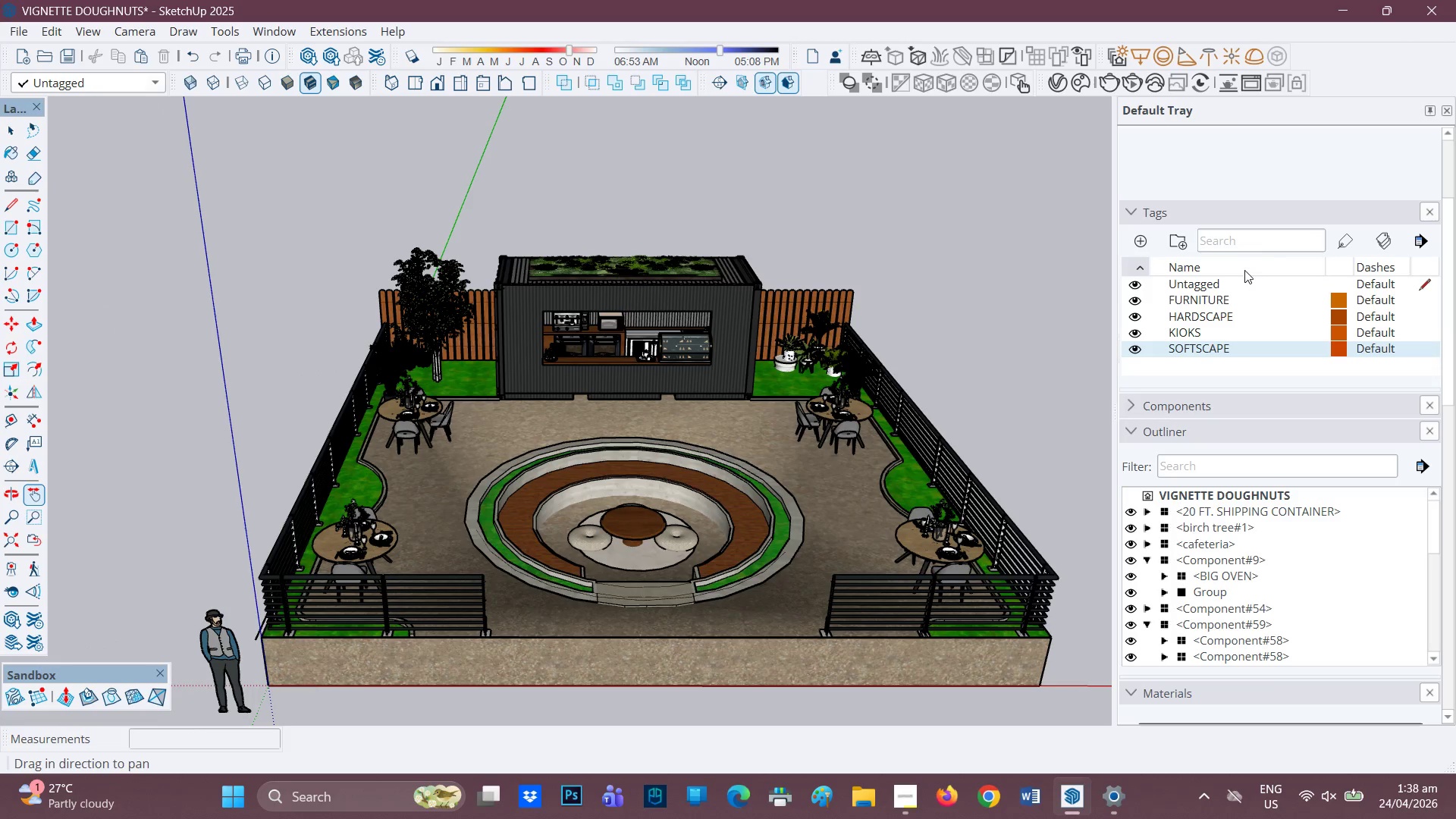 
scroll: coordinate [1243, 259], scroll_direction: up, amount: 1.0
 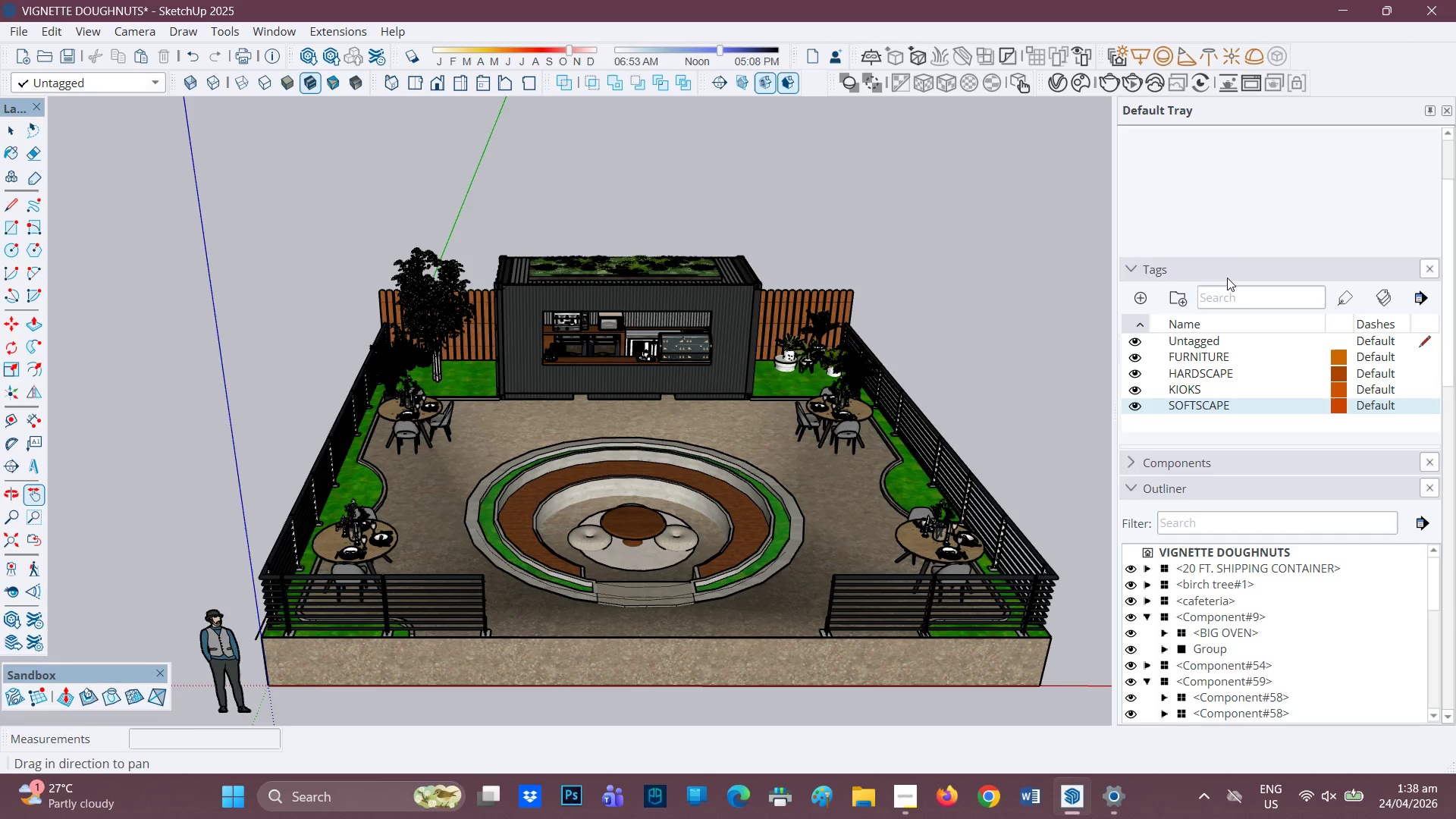 
scroll: coordinate [1225, 281], scroll_direction: down, amount: 1.0
 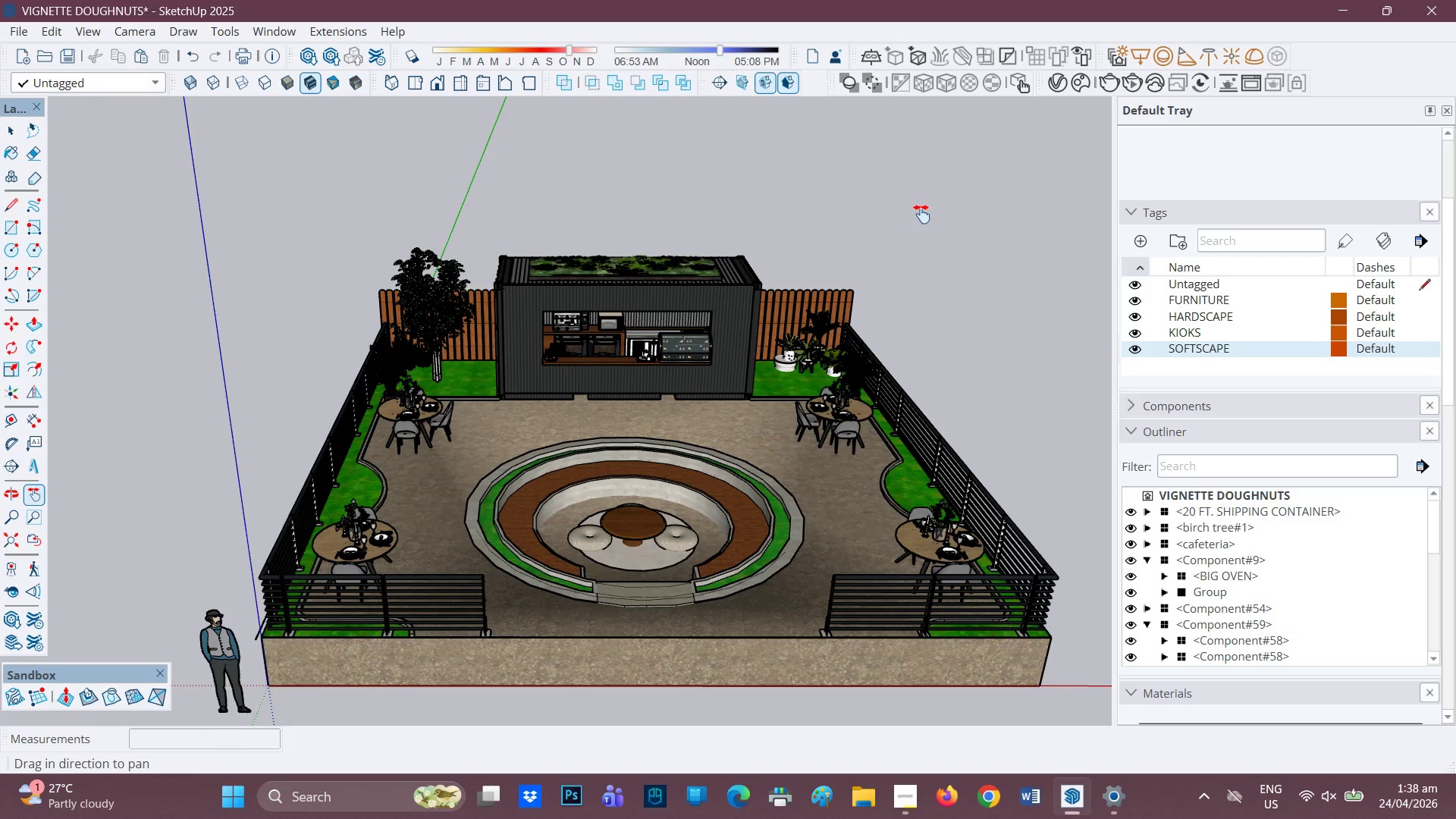 
key(PrintScreen)
 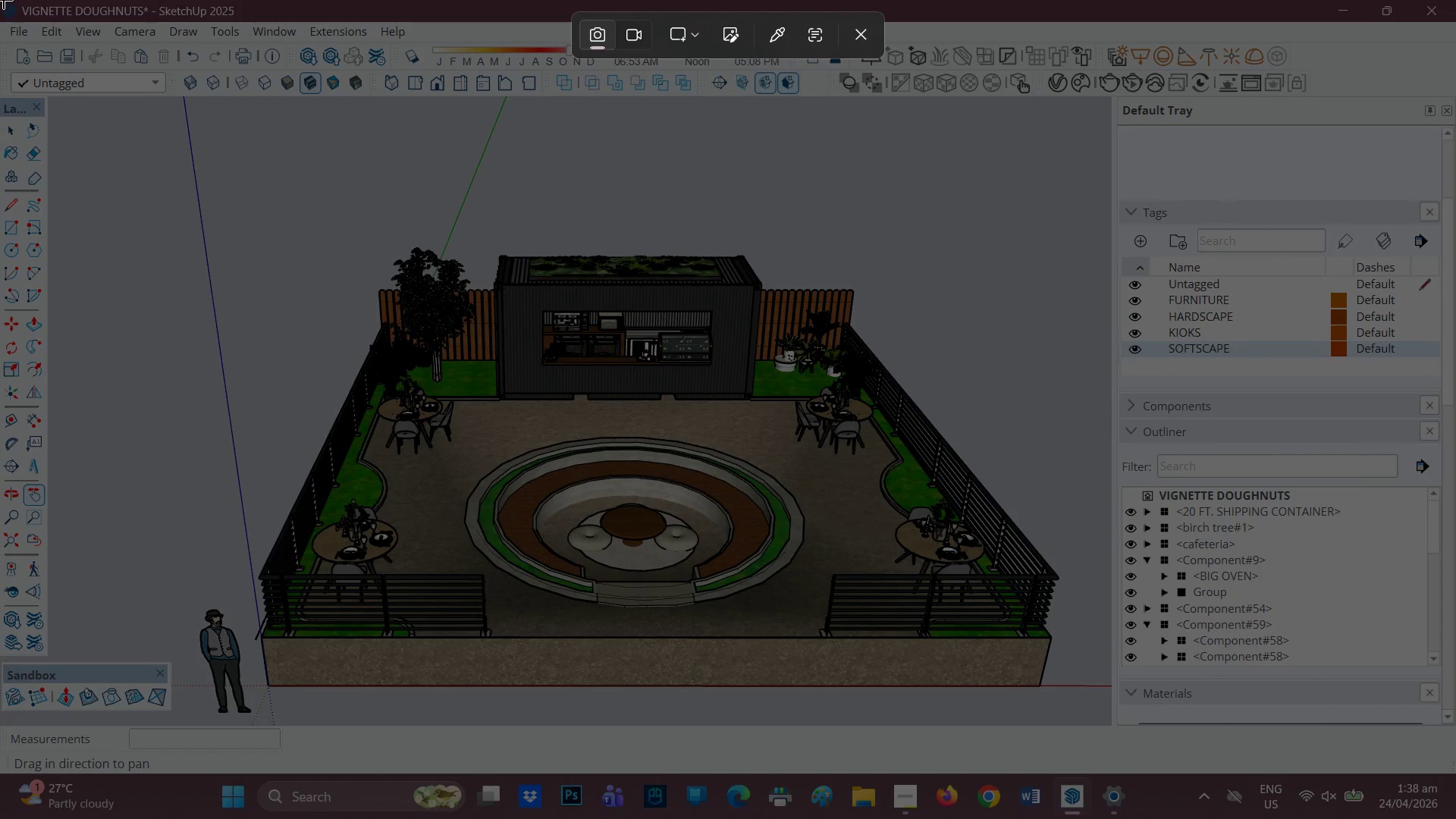 
wait(5.67)
 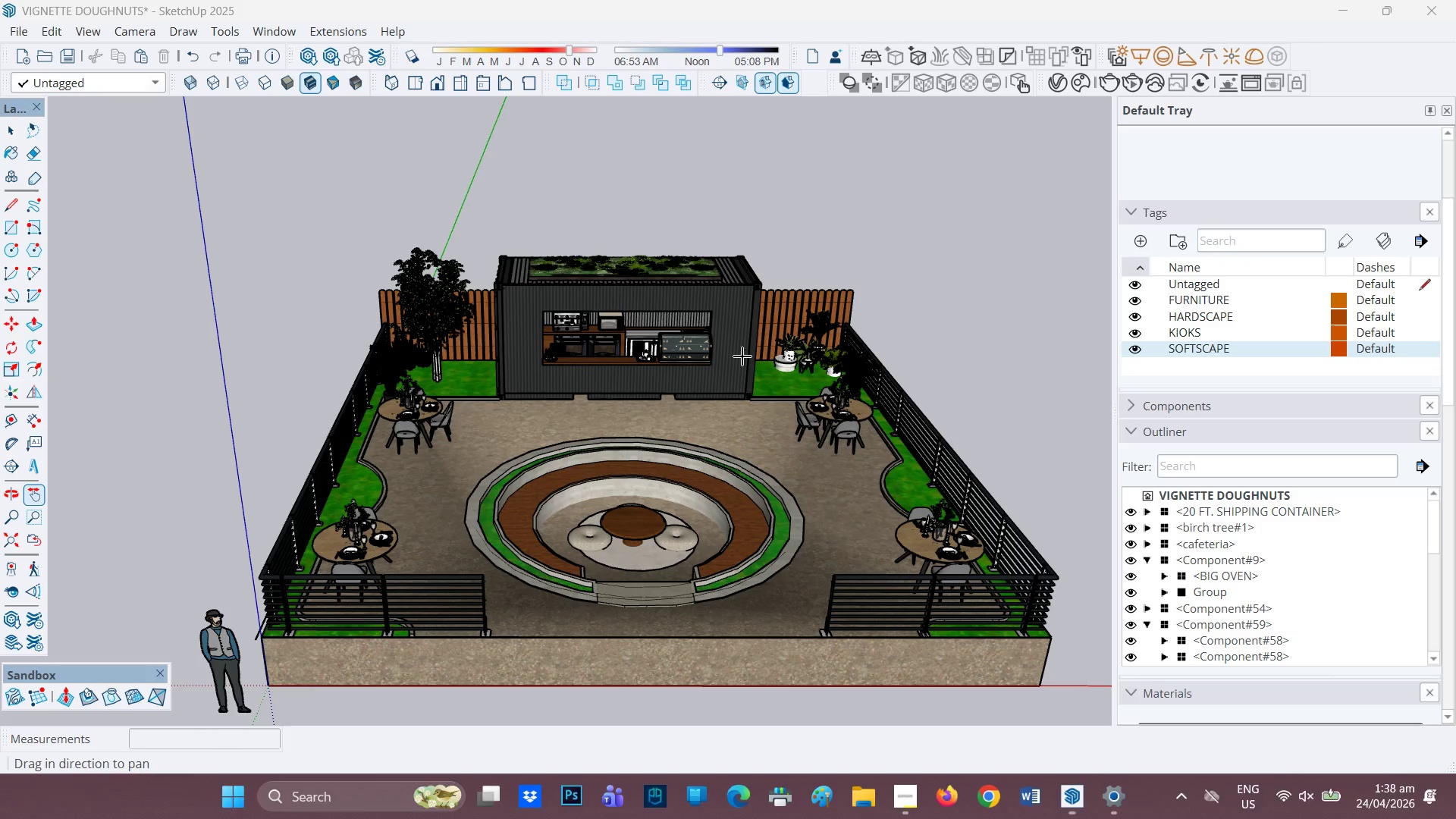 
left_click_drag(start_coordinate=[0, 0], to_coordinate=[1455, 770])
 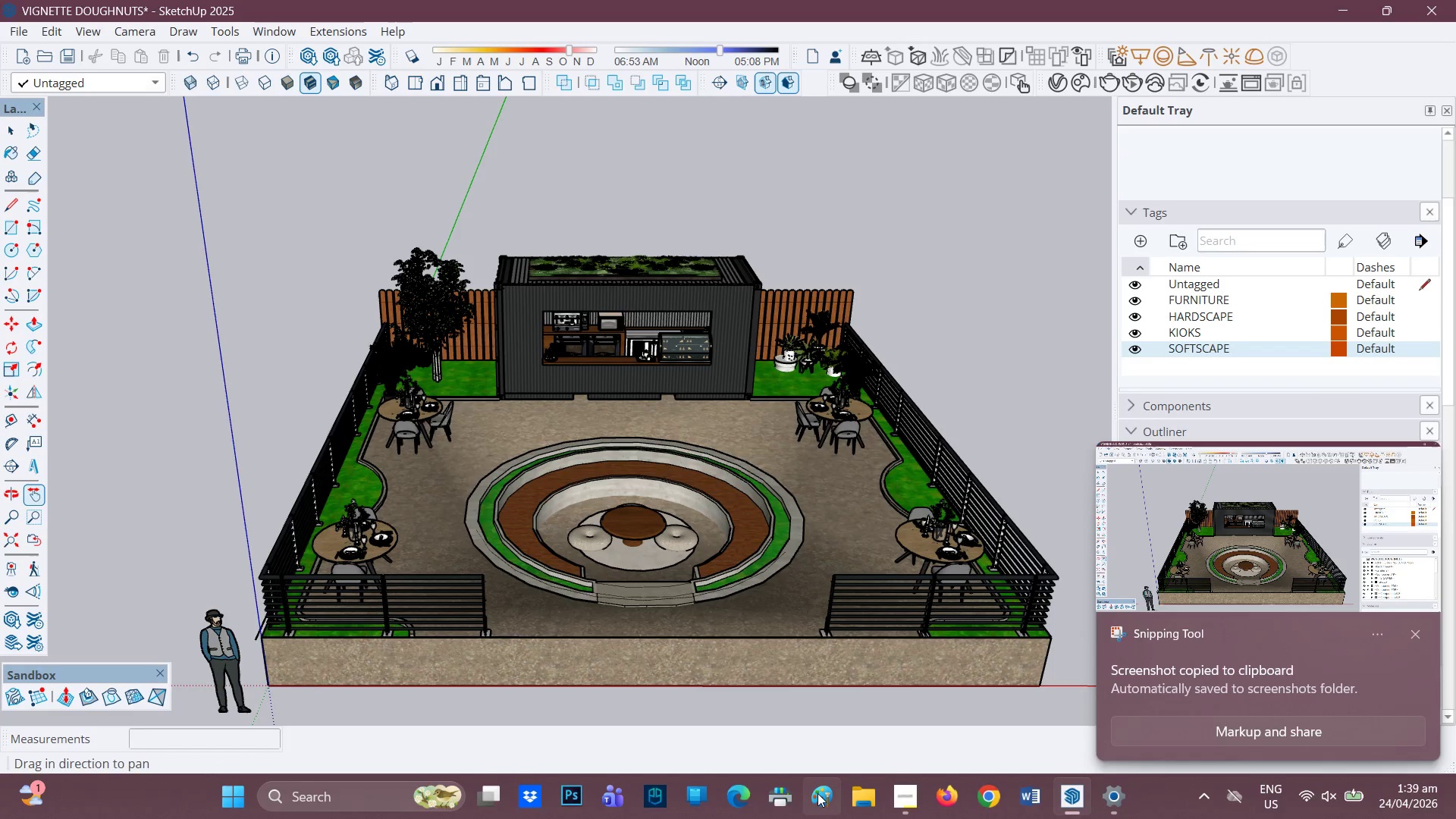 
left_click([825, 796])
 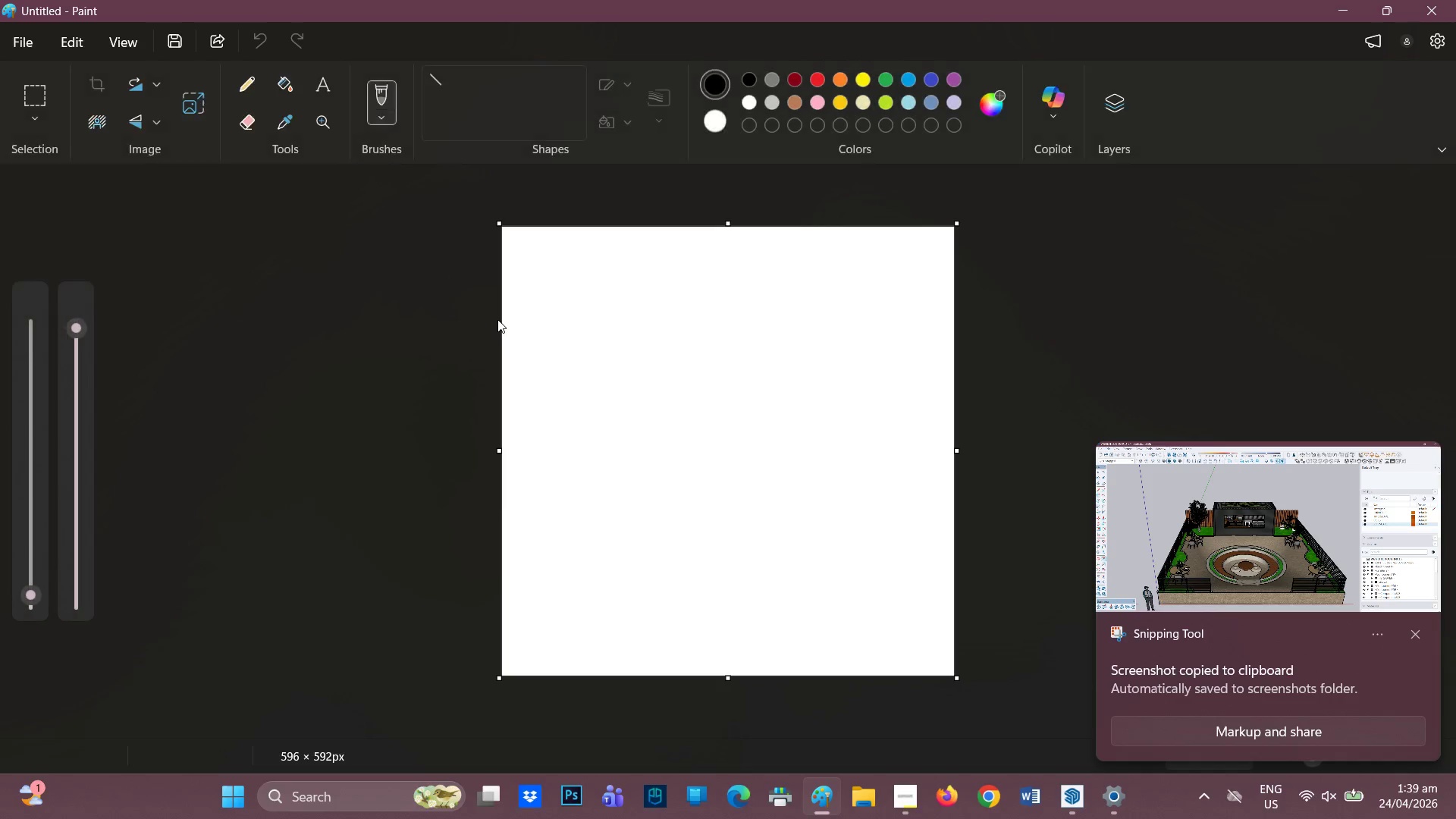 
key(Control+V)
 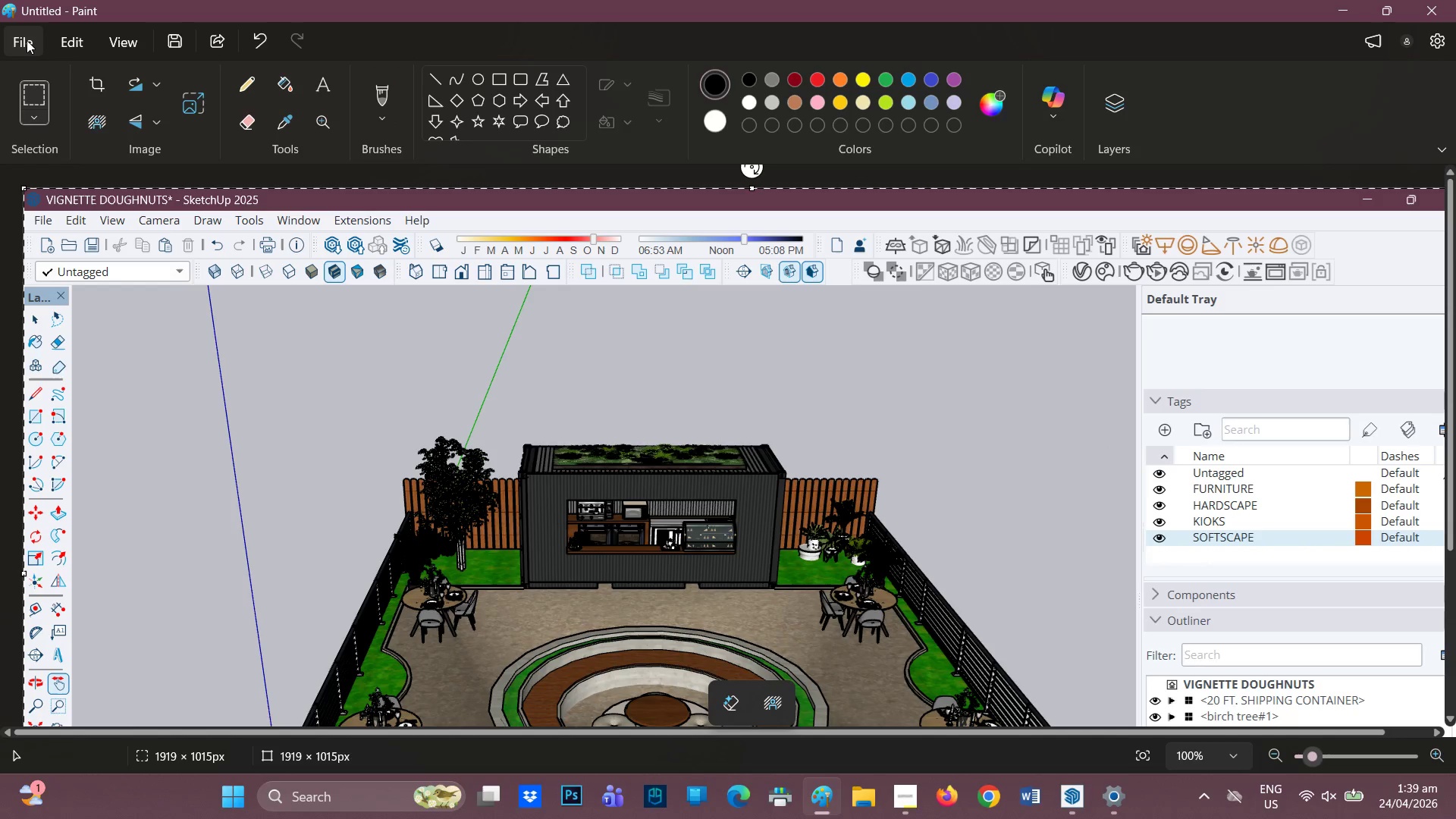 
left_click([27, 40])
 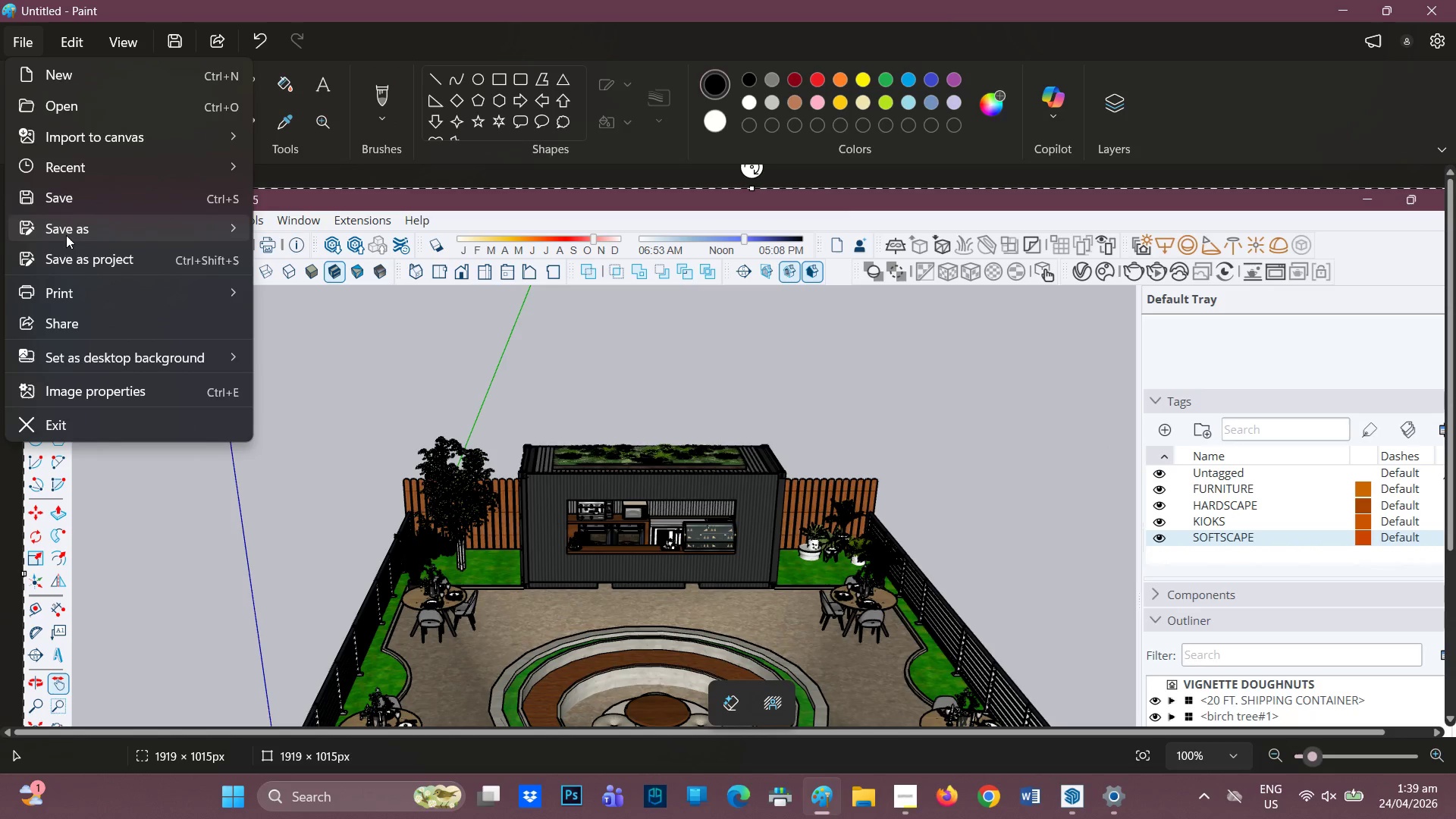 
left_click([67, 234])
 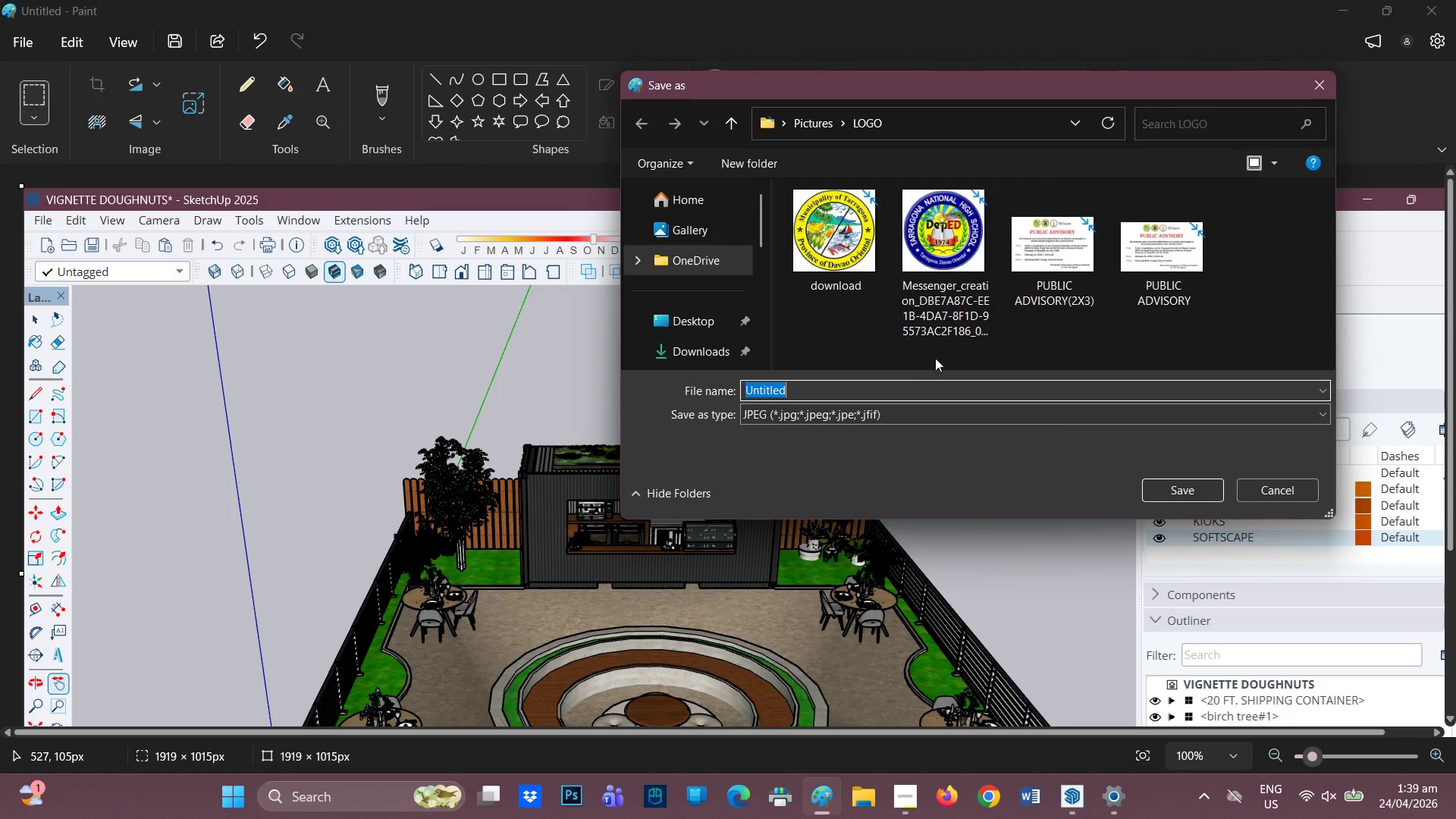 
scroll: coordinate [696, 283], scroll_direction: down, amount: 2.0
 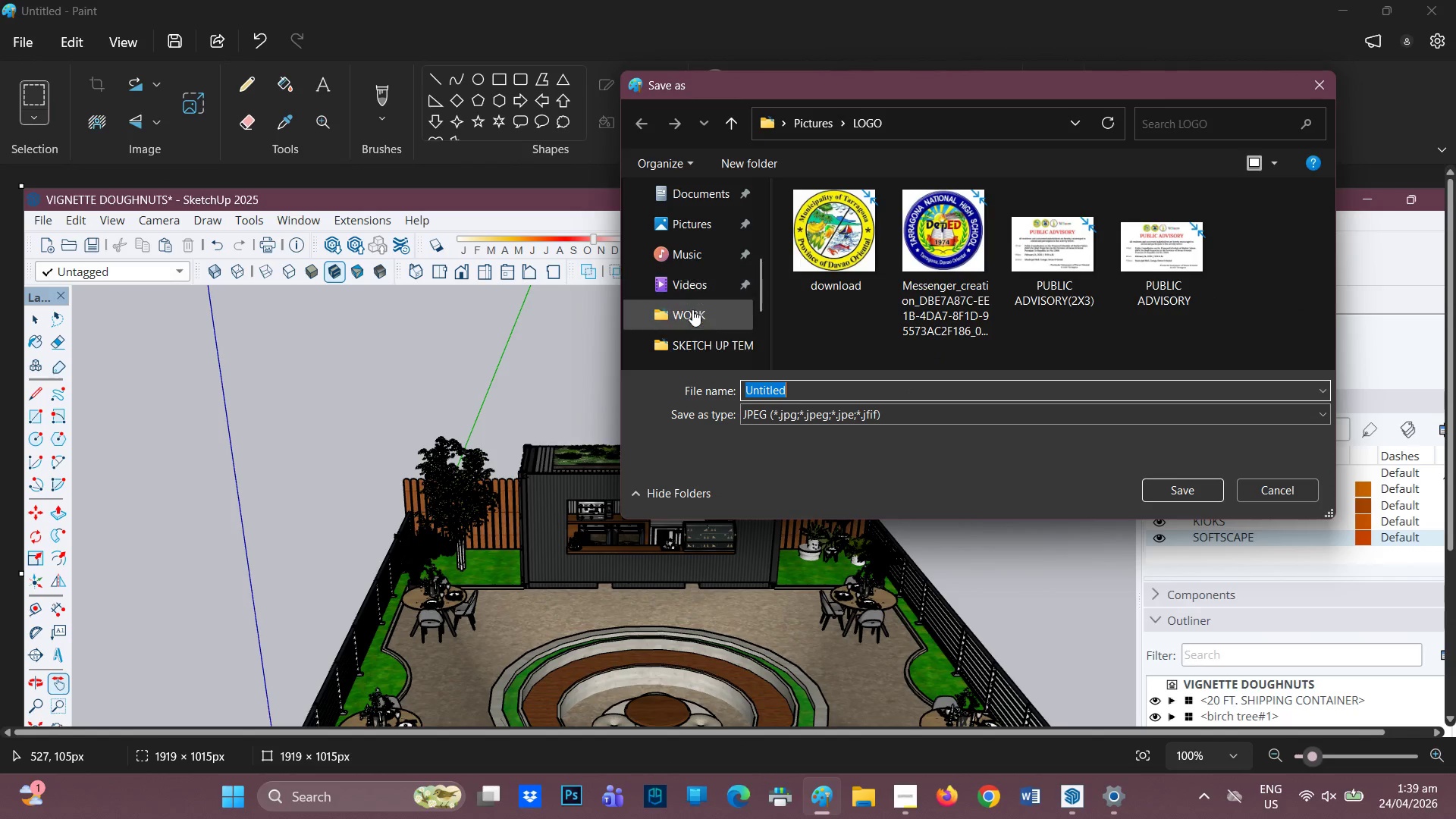 
left_click([692, 311])
 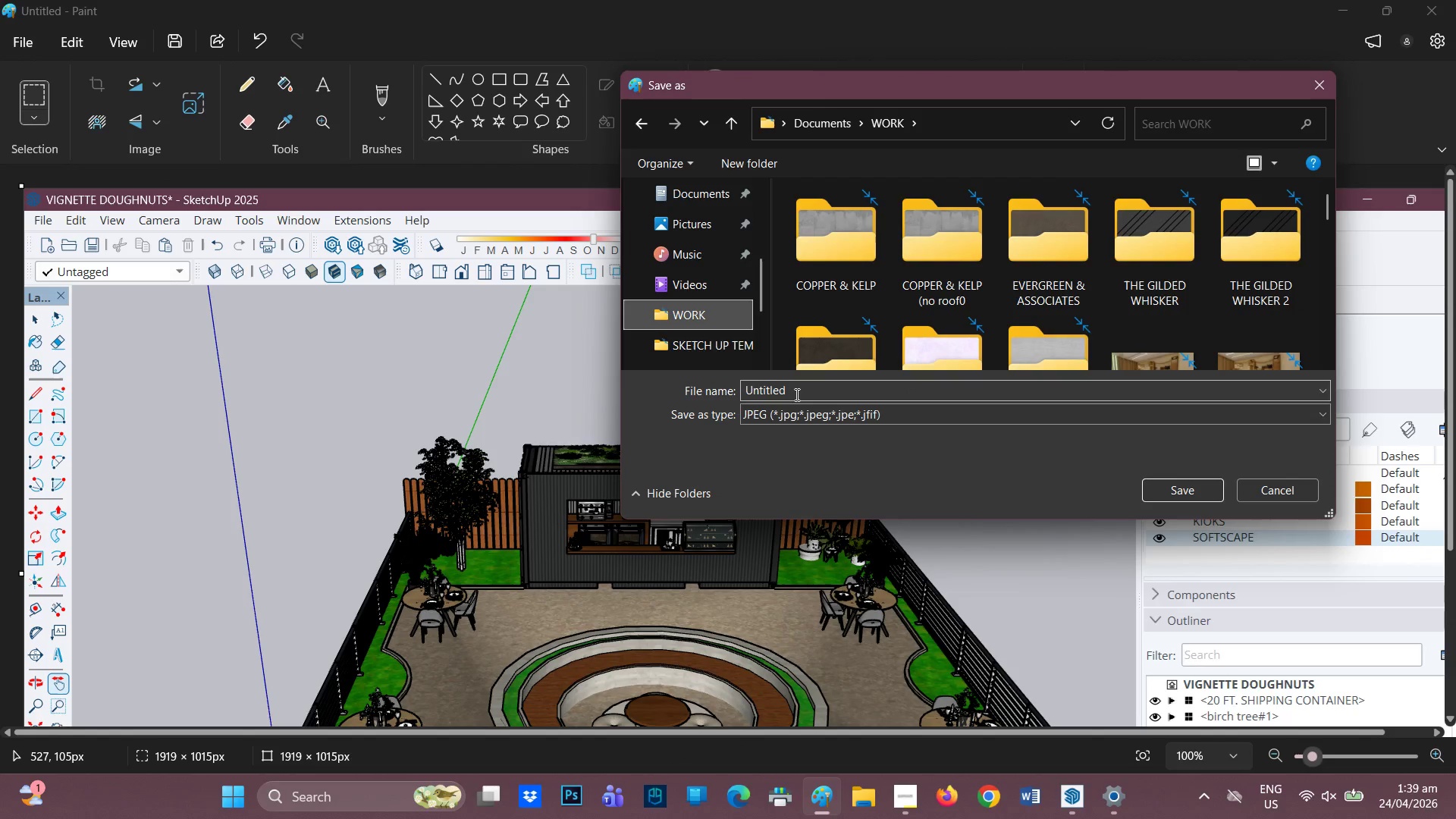 
left_click([814, 392])
 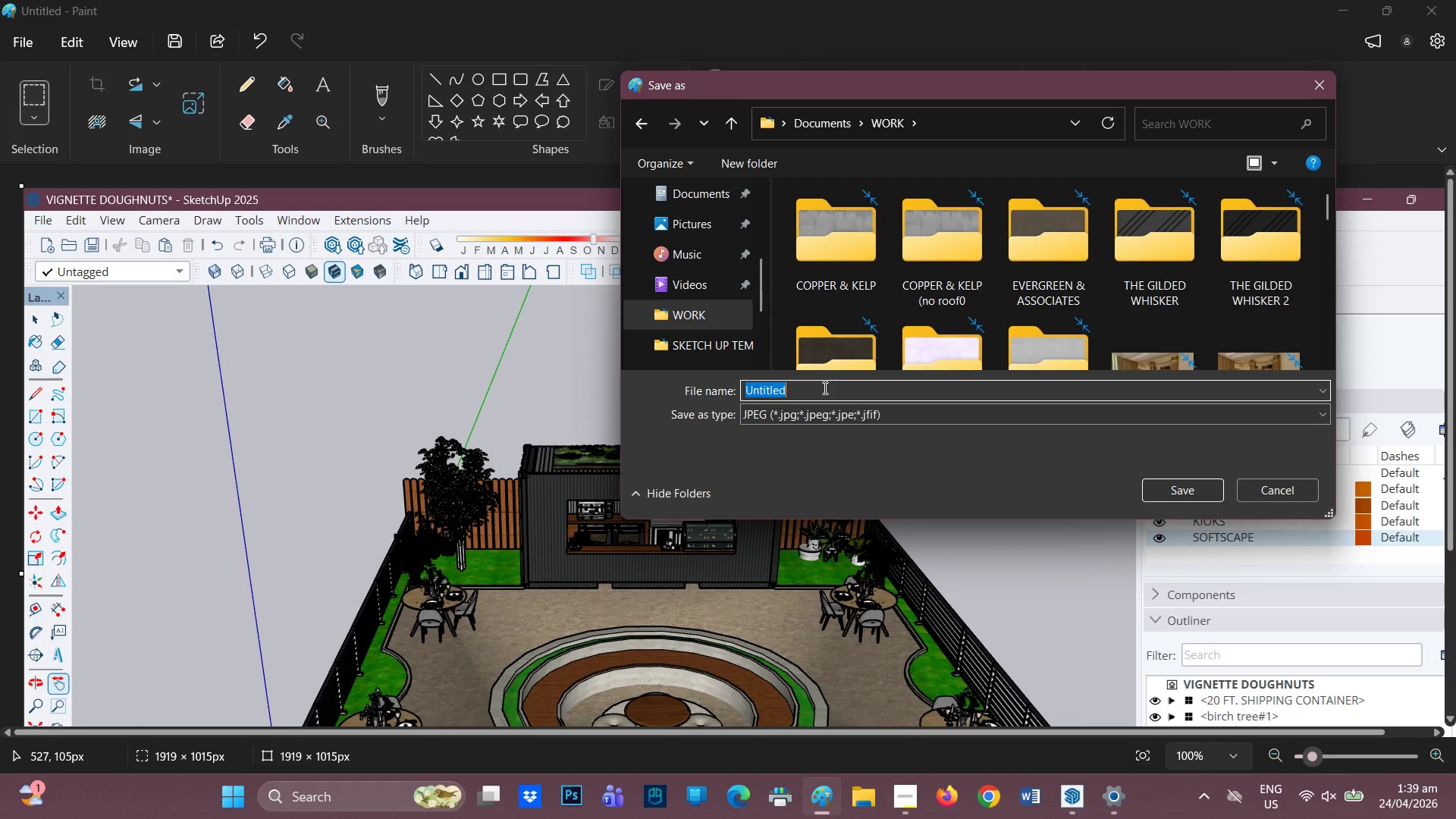 
type(SCREENscreenshot 1)
 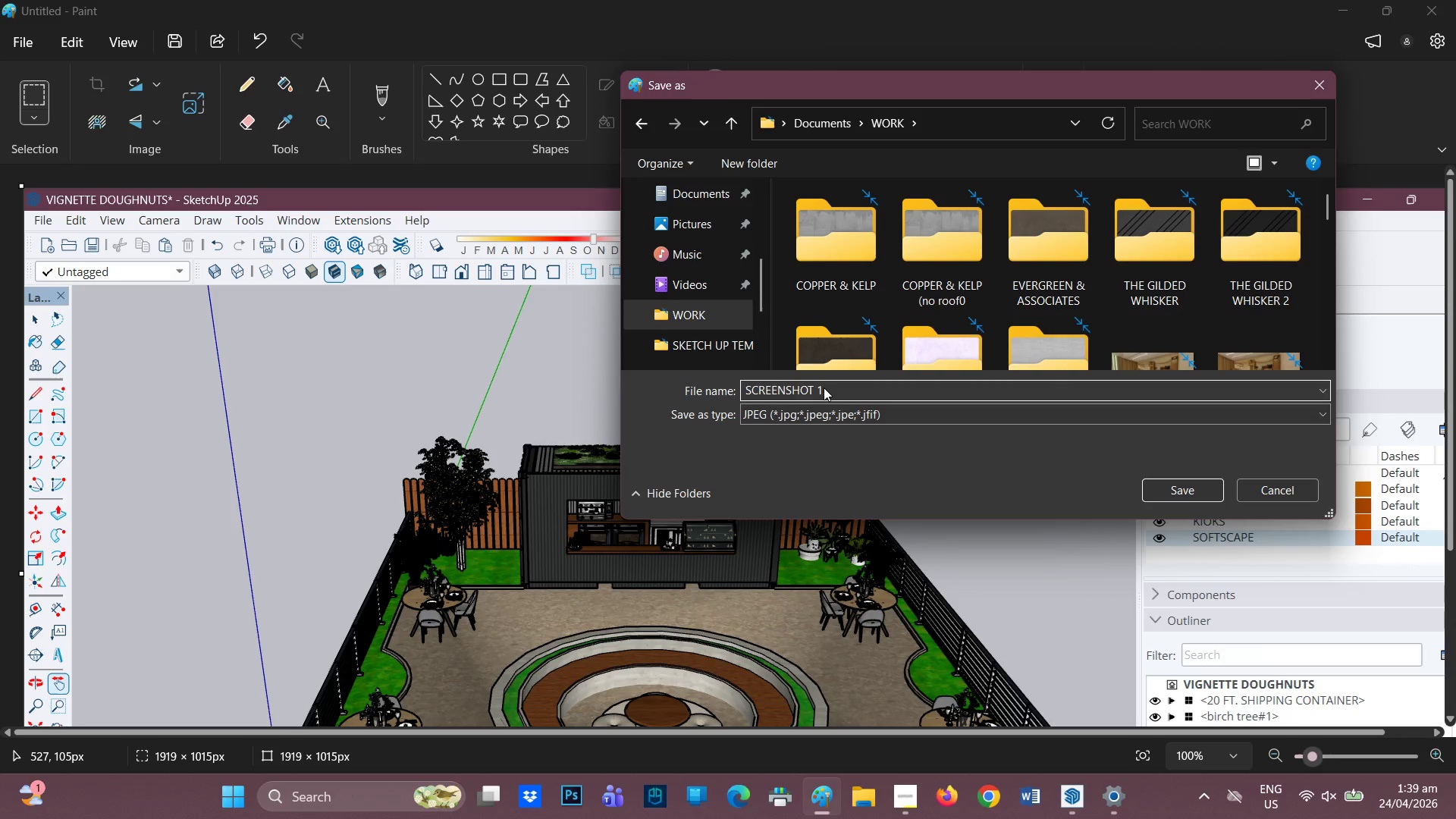 
left_click([1181, 486])
 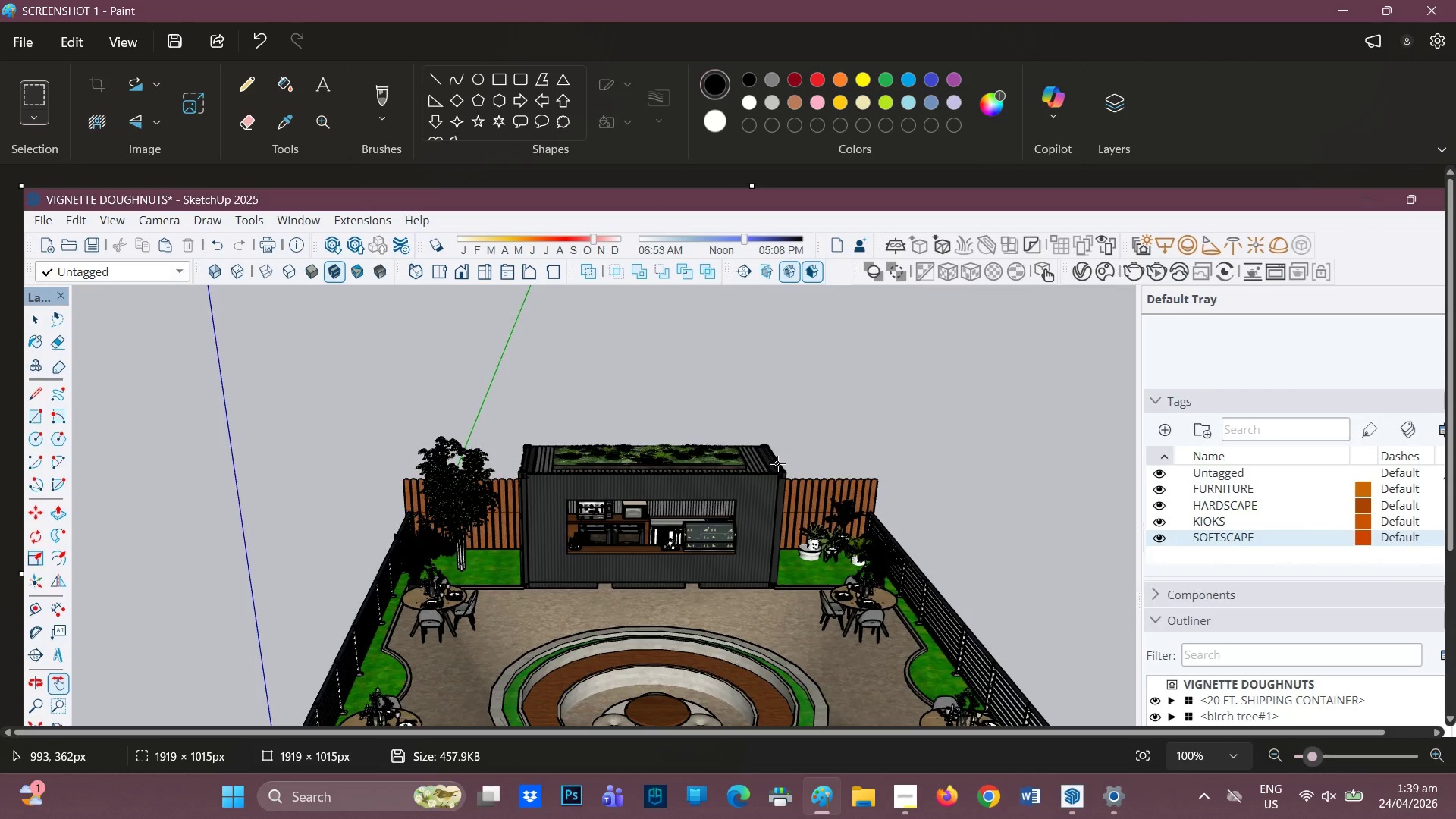 
wait(6.02)
 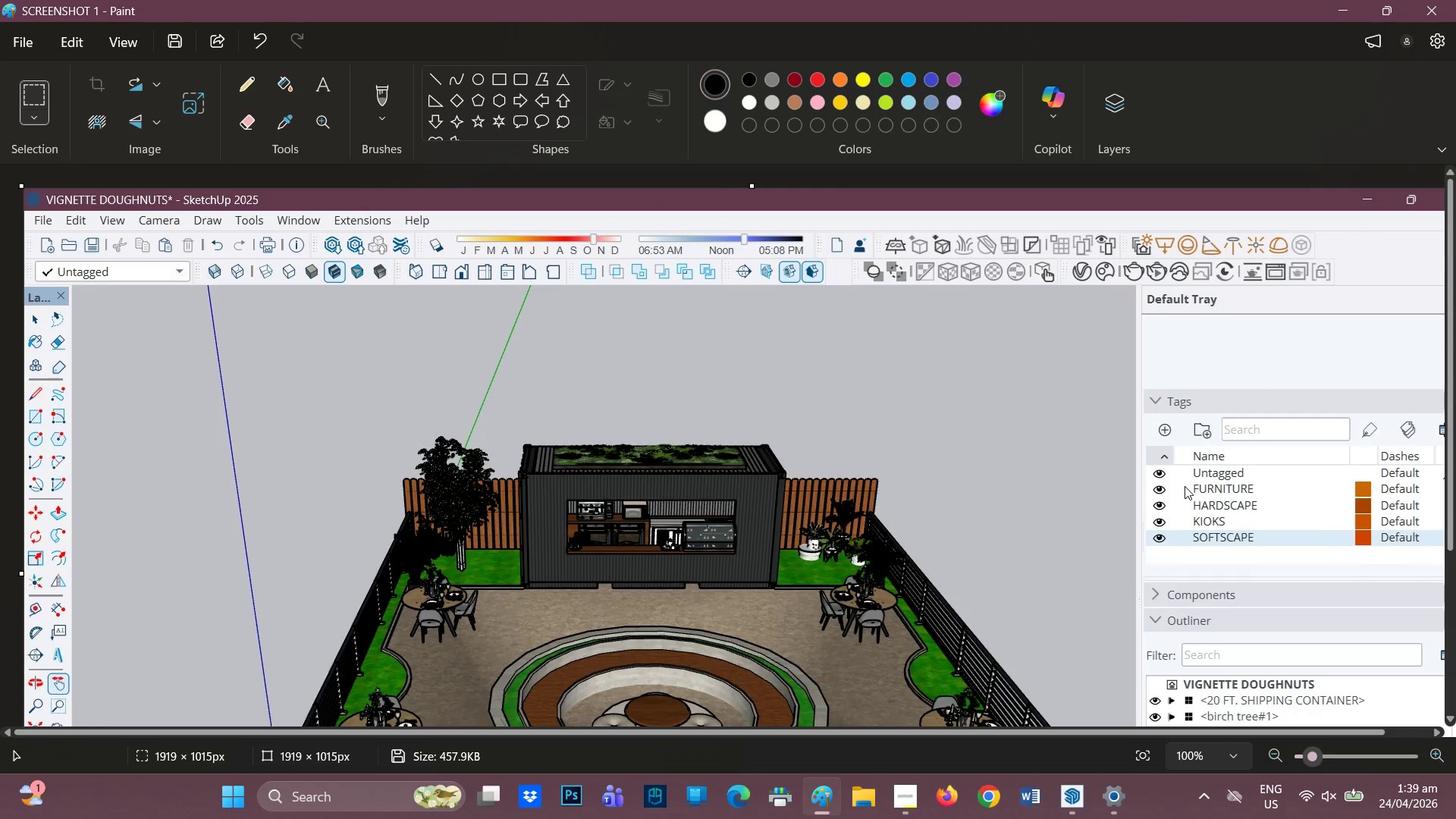 
left_click([1071, 795])
 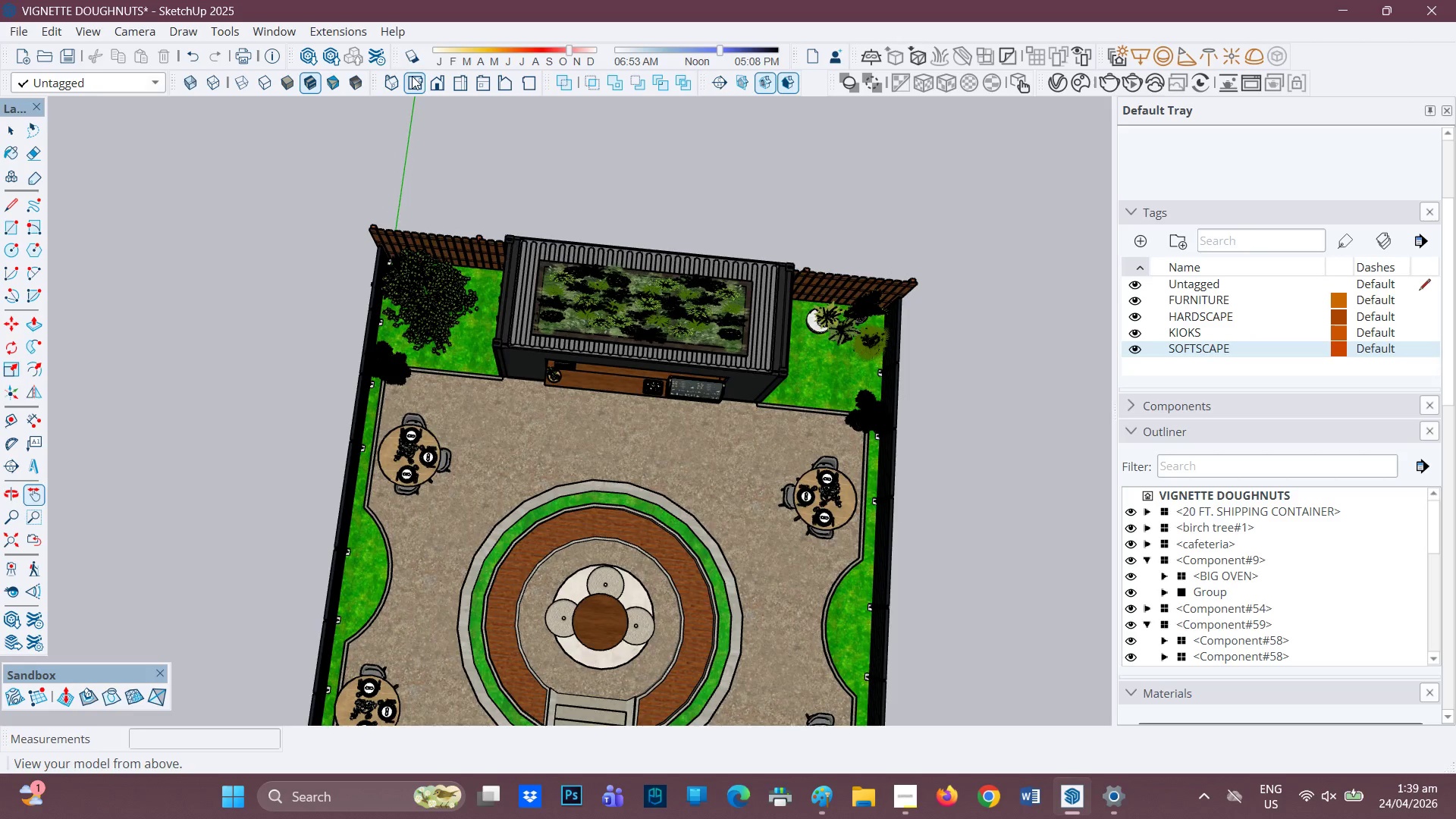 
wait(6.7)
 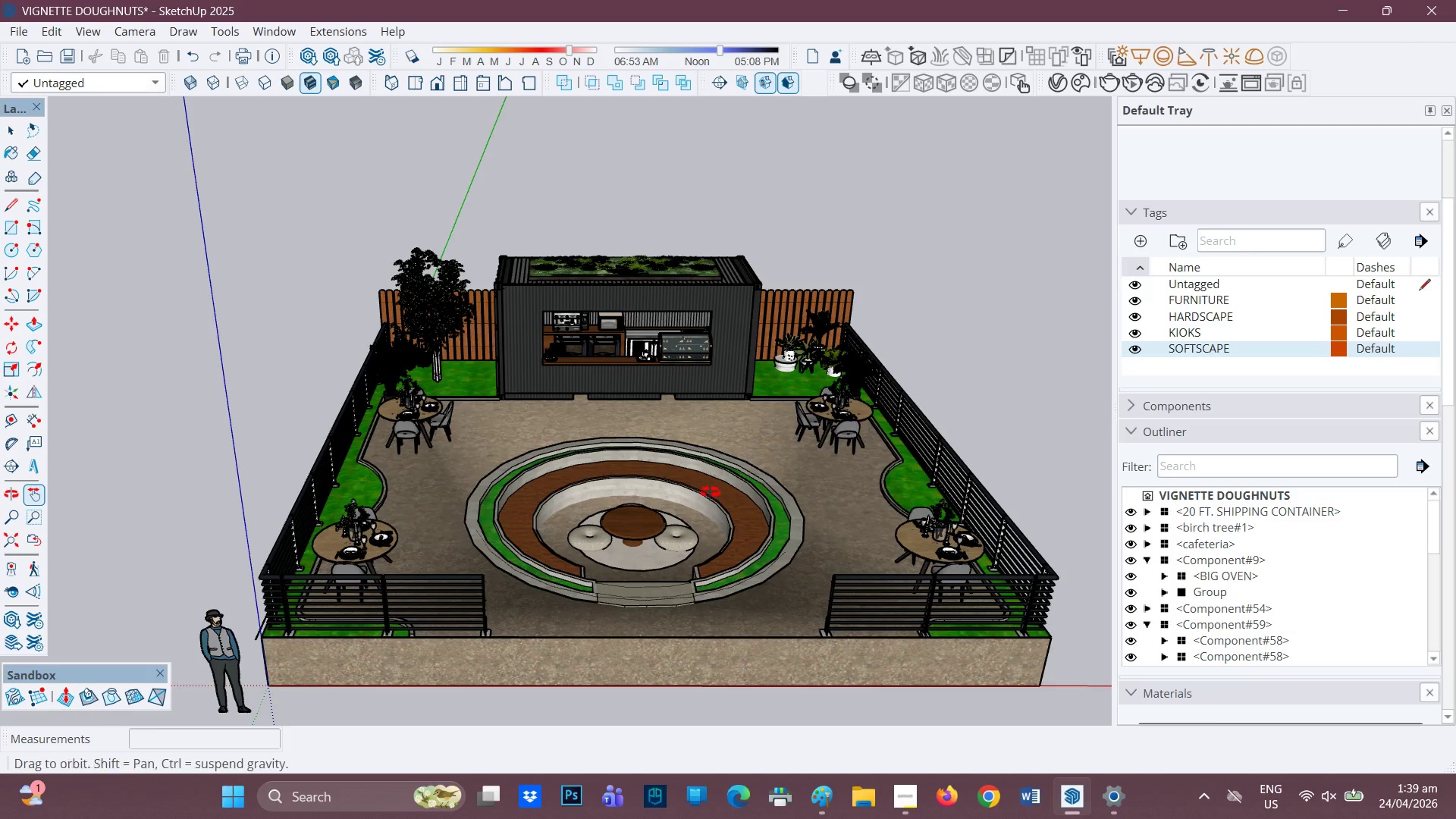 
key(H)
 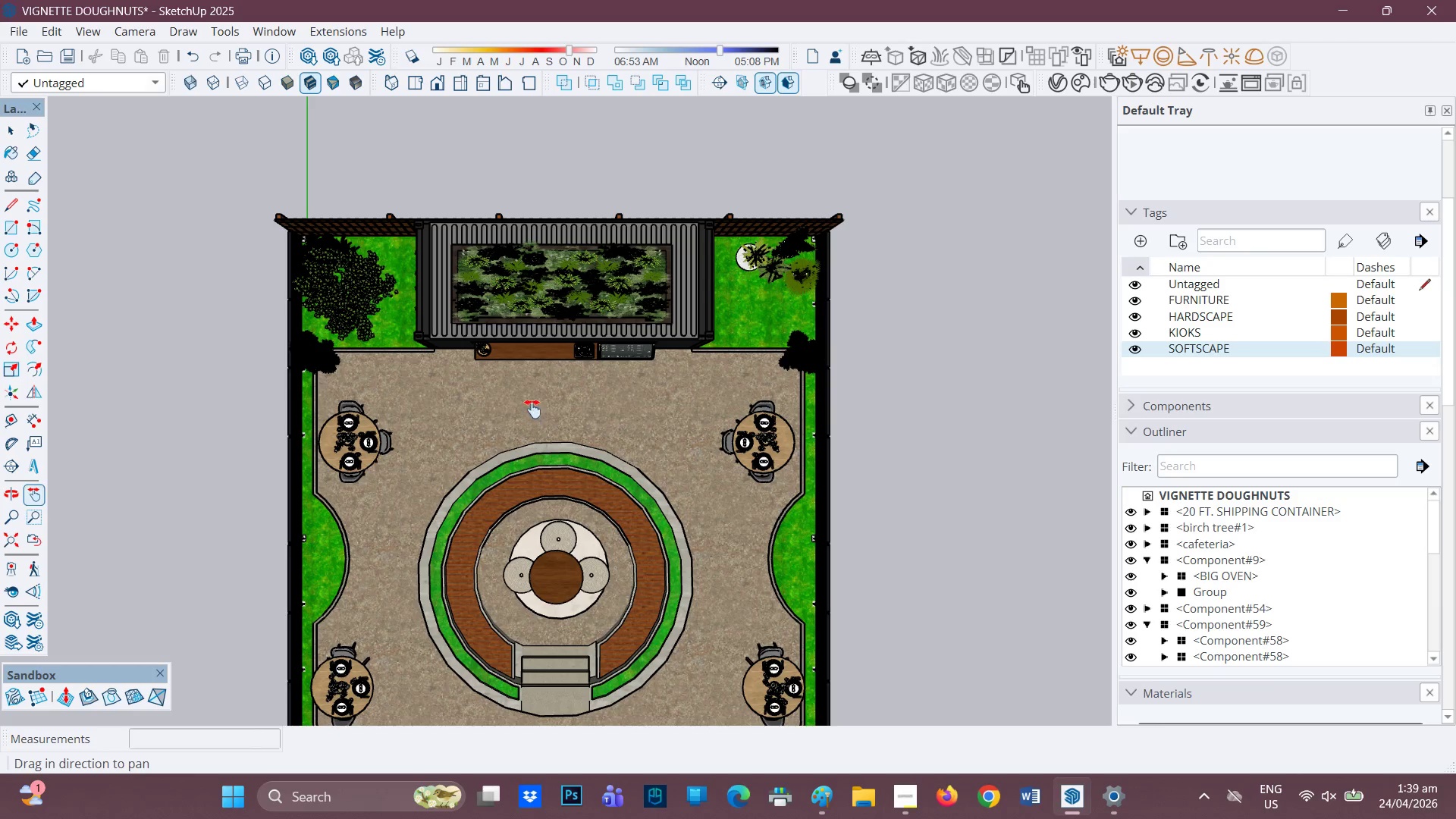 
left_click_drag(start_coordinate=[532, 406], to_coordinate=[644, 321])
 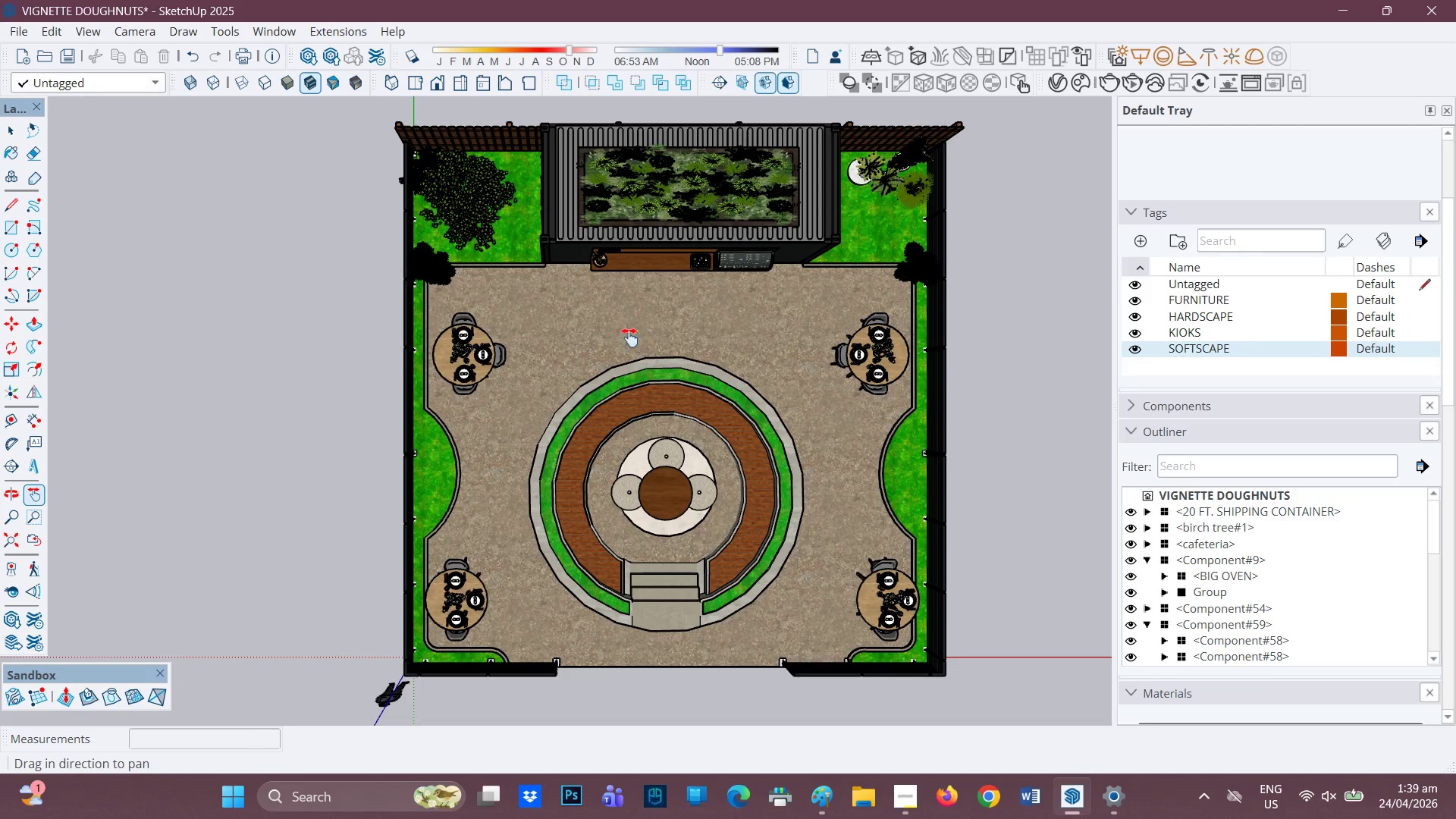 
scroll: coordinate [628, 340], scroll_direction: up, amount: 1.0
 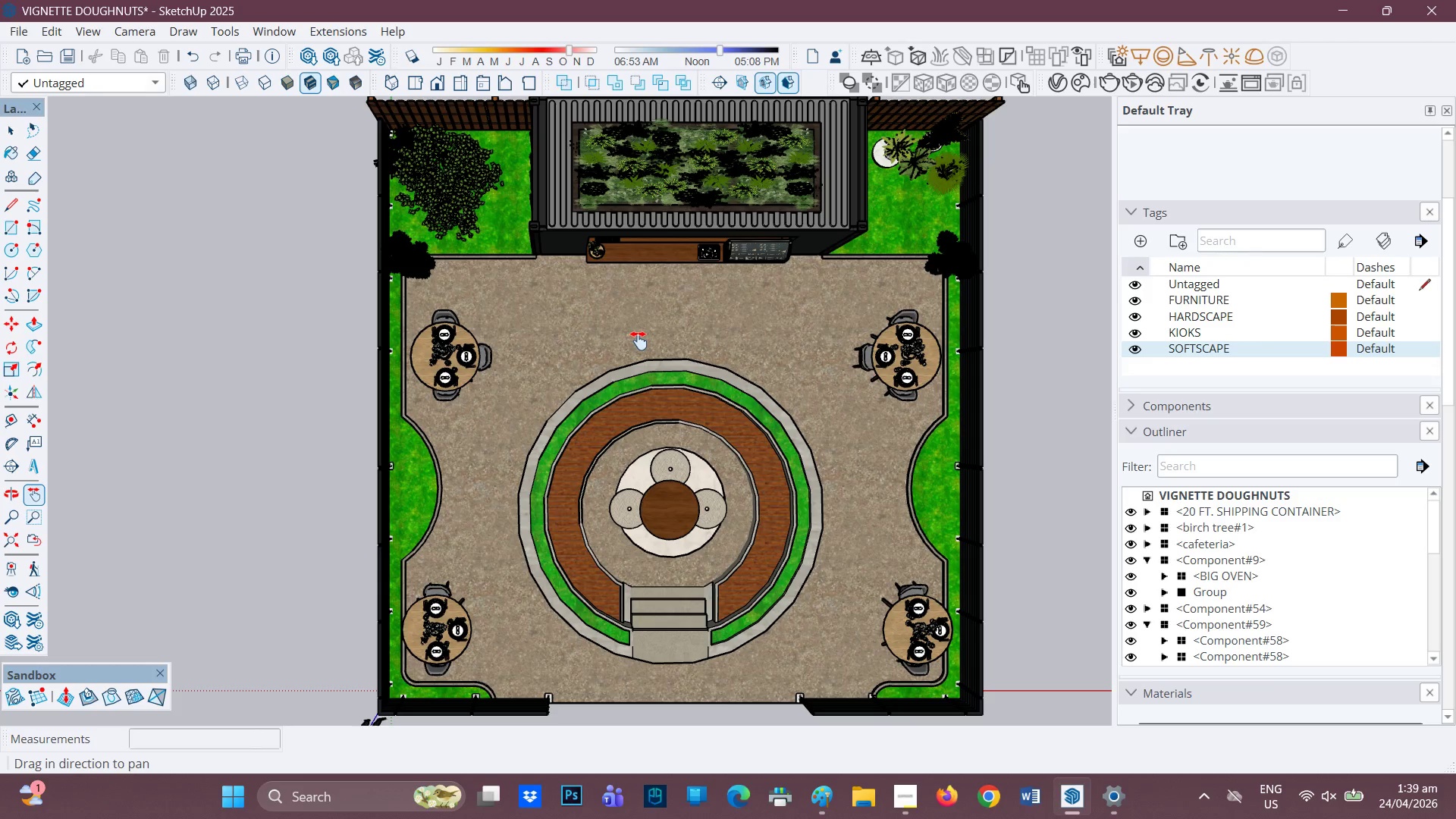 
left_click_drag(start_coordinate=[639, 341], to_coordinate=[674, 344])
 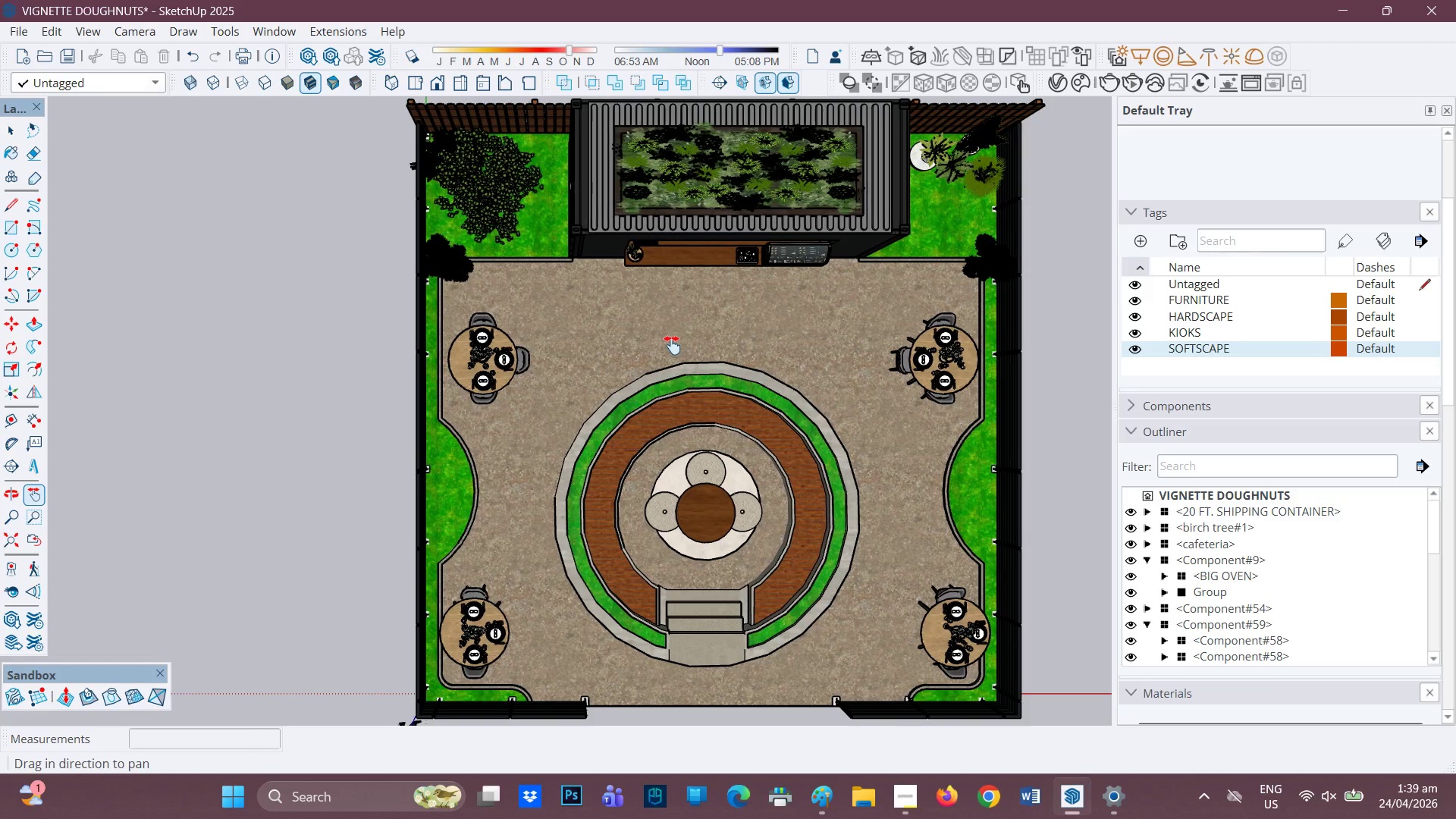 
scroll: coordinate [672, 345], scroll_direction: down, amount: 1.0
 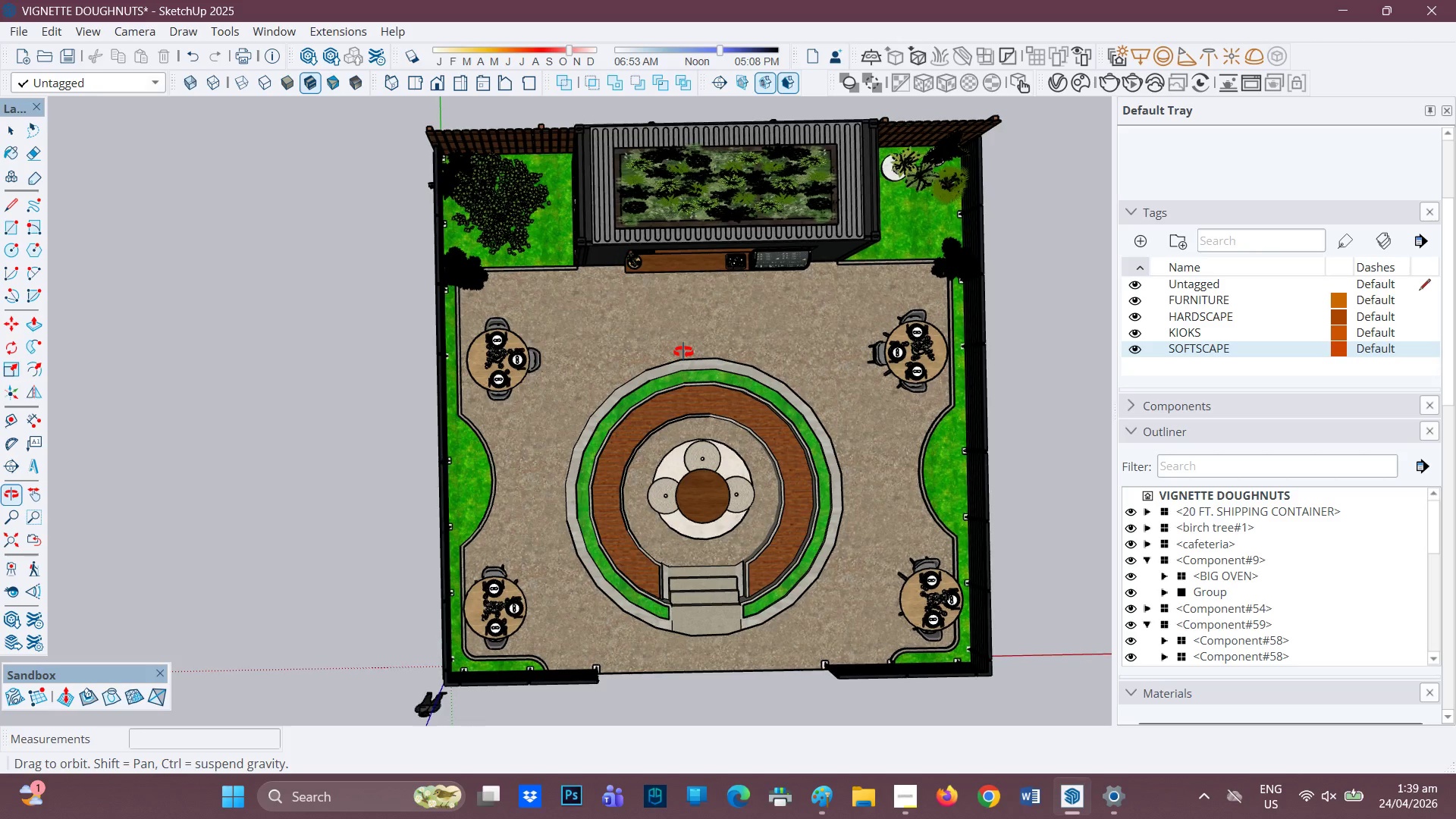 
left_click_drag(start_coordinate=[679, 355], to_coordinate=[600, 353])
 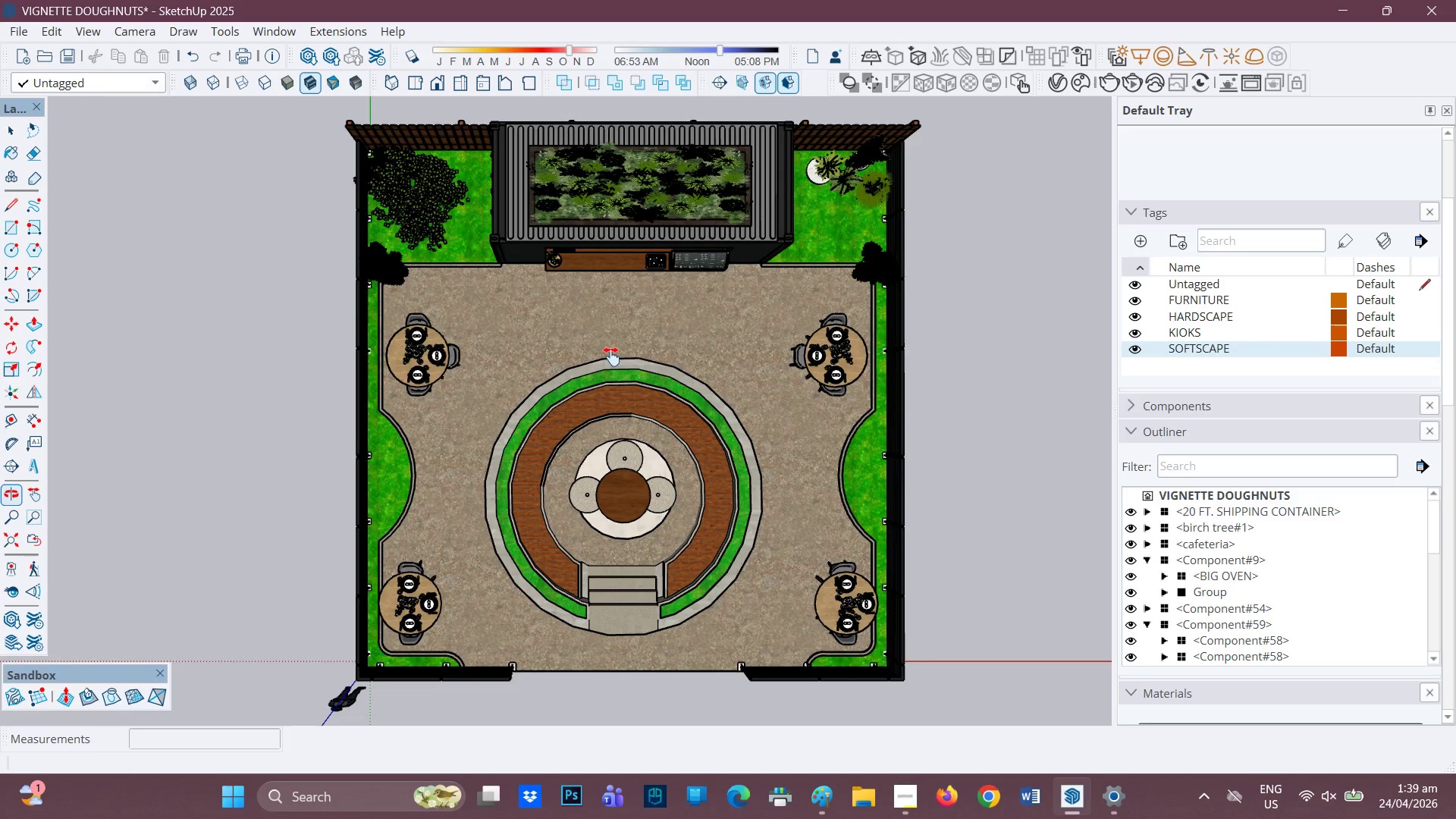 
key(1)
 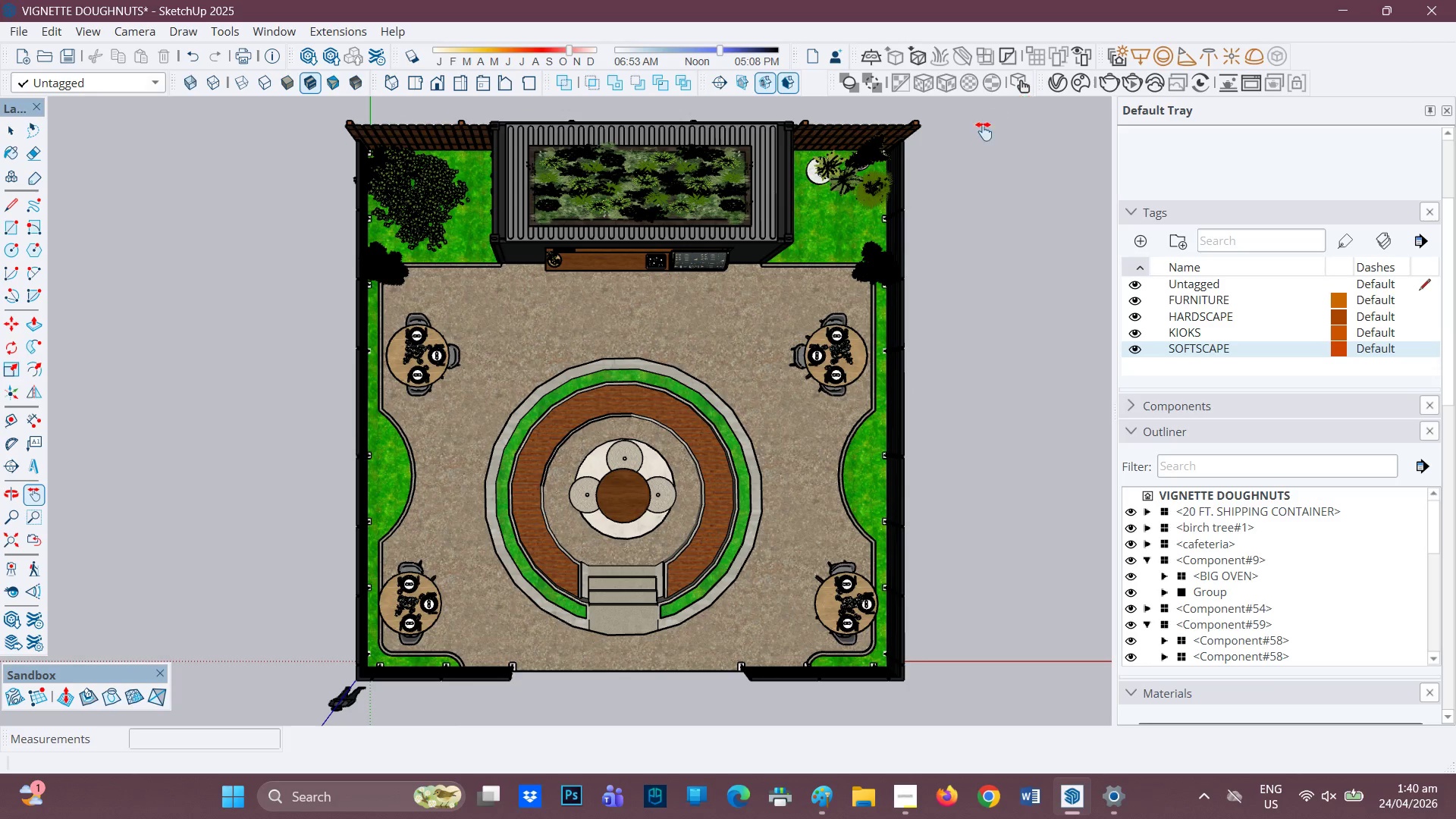 
key(PrintScreen)
 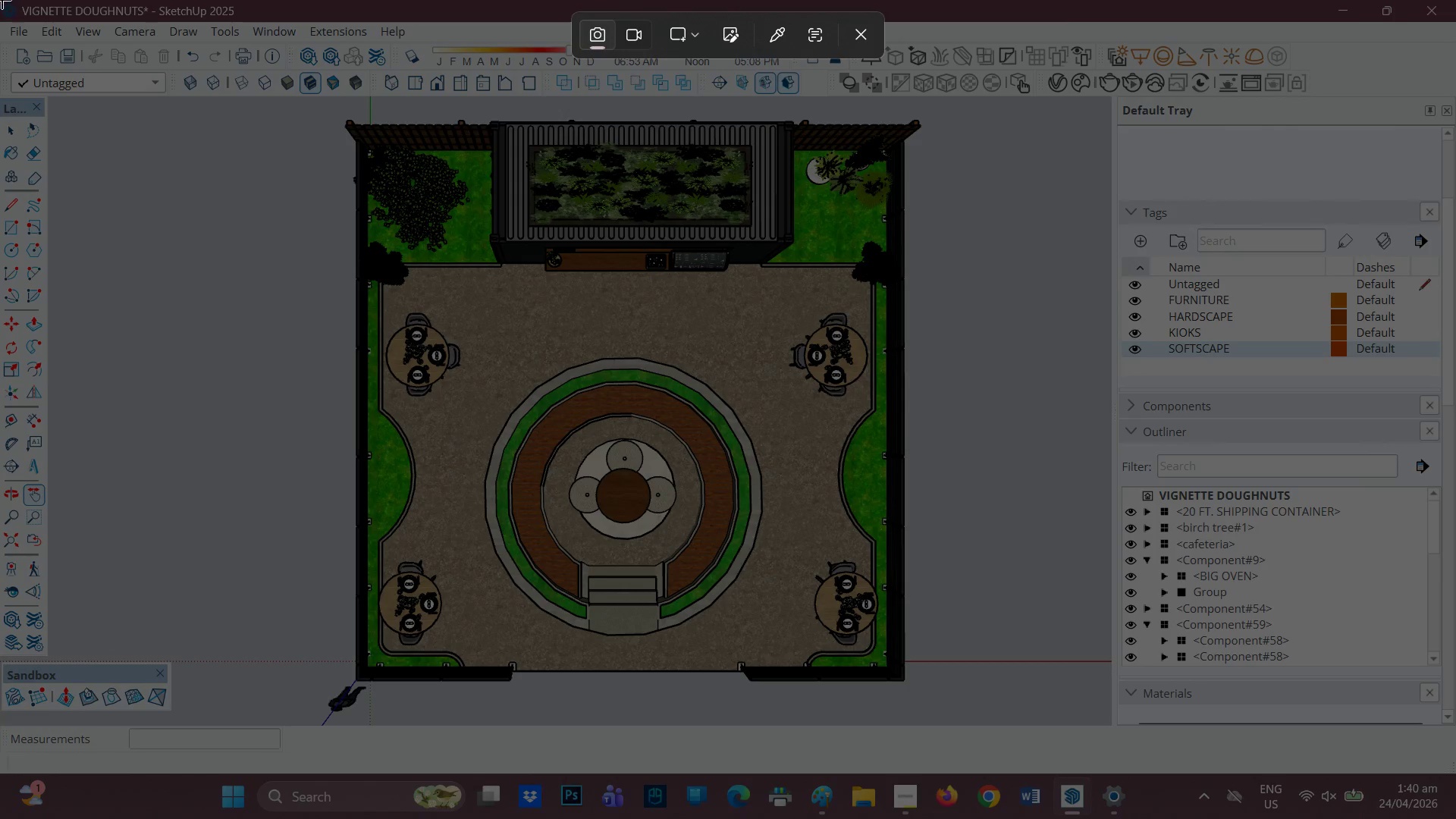 
left_click_drag(start_coordinate=[0, 0], to_coordinate=[1452, 773])
 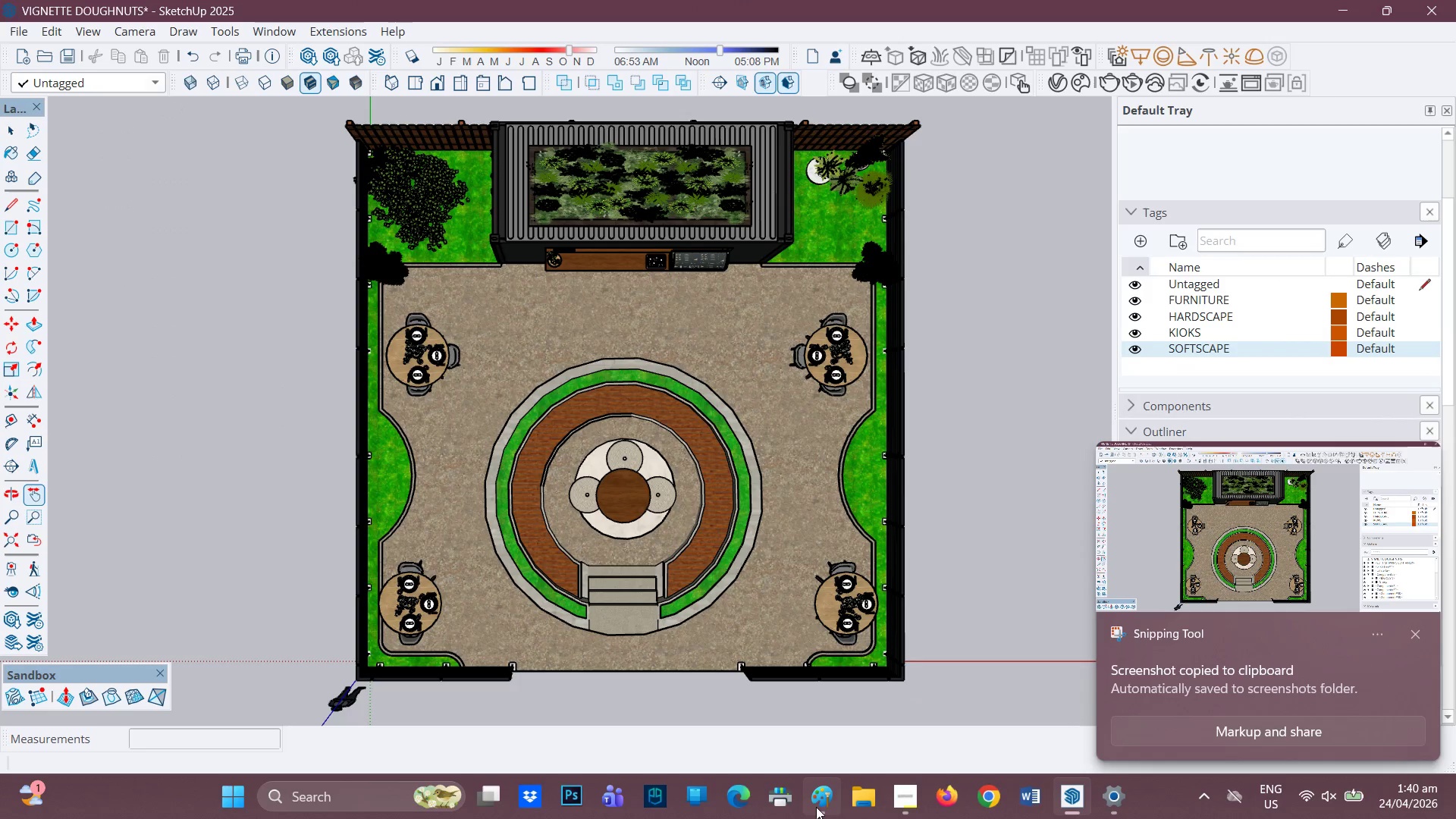 
left_click([830, 799])
 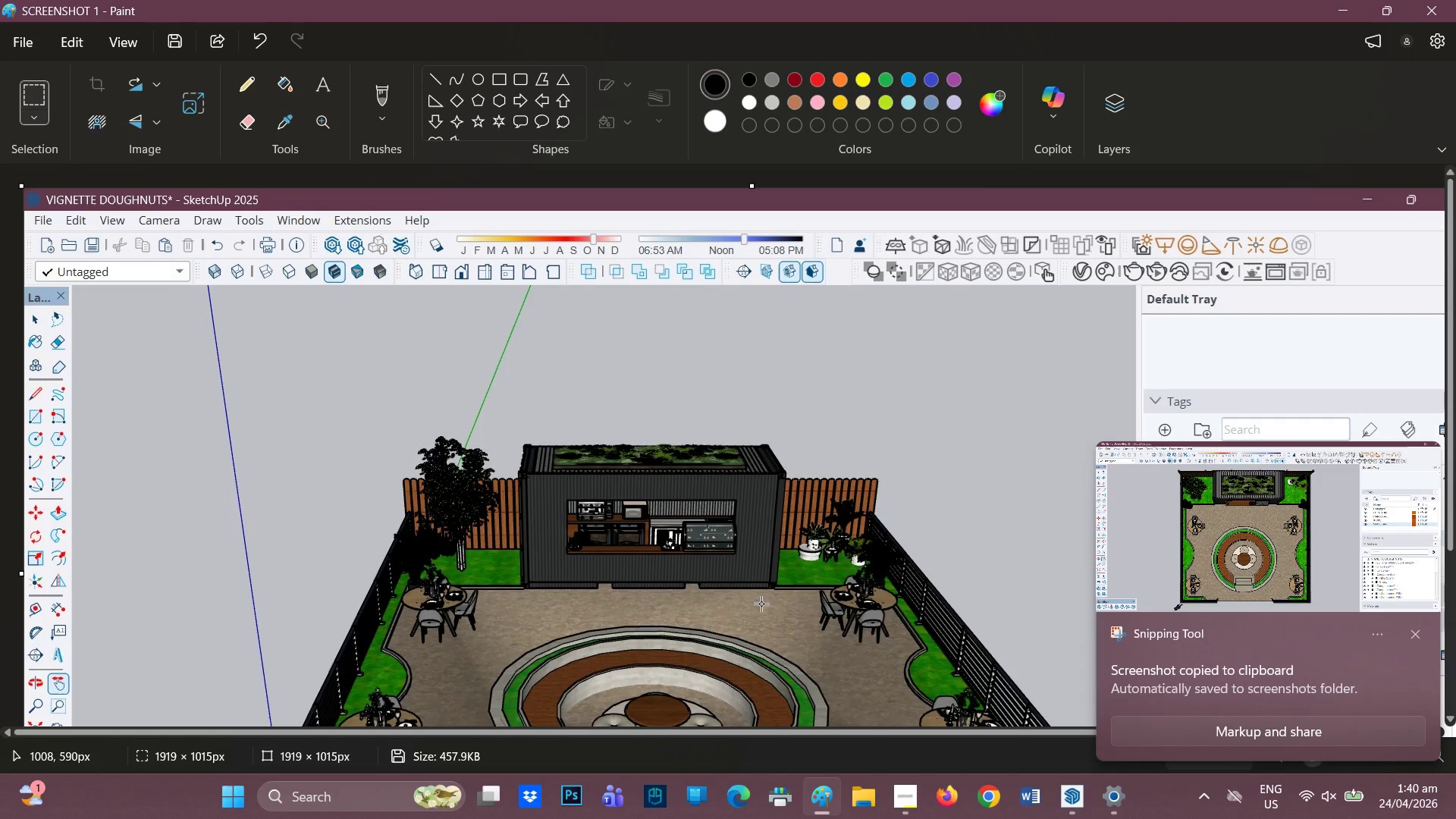 
key(Control+V)
 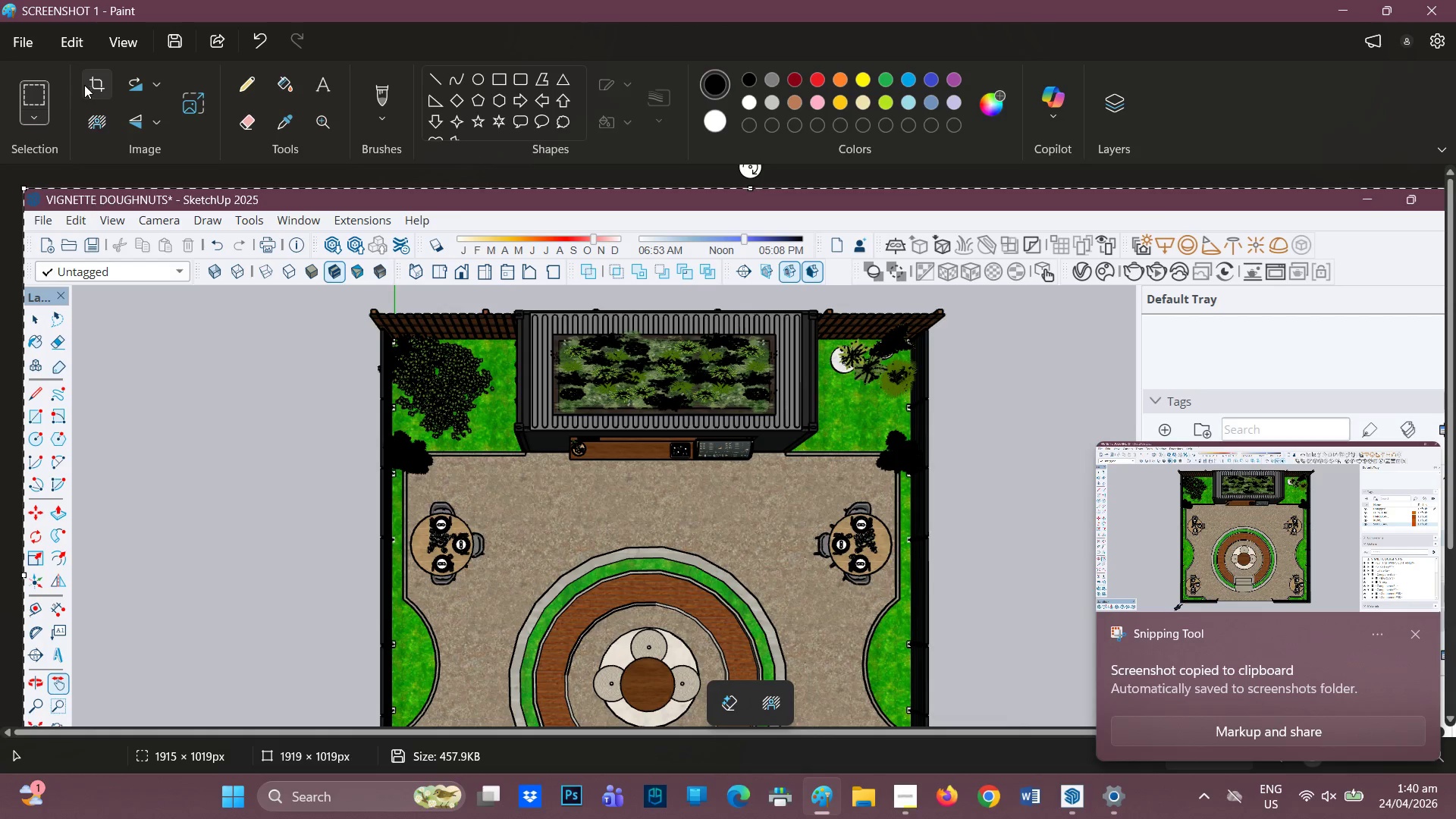 
left_click([17, 40])
 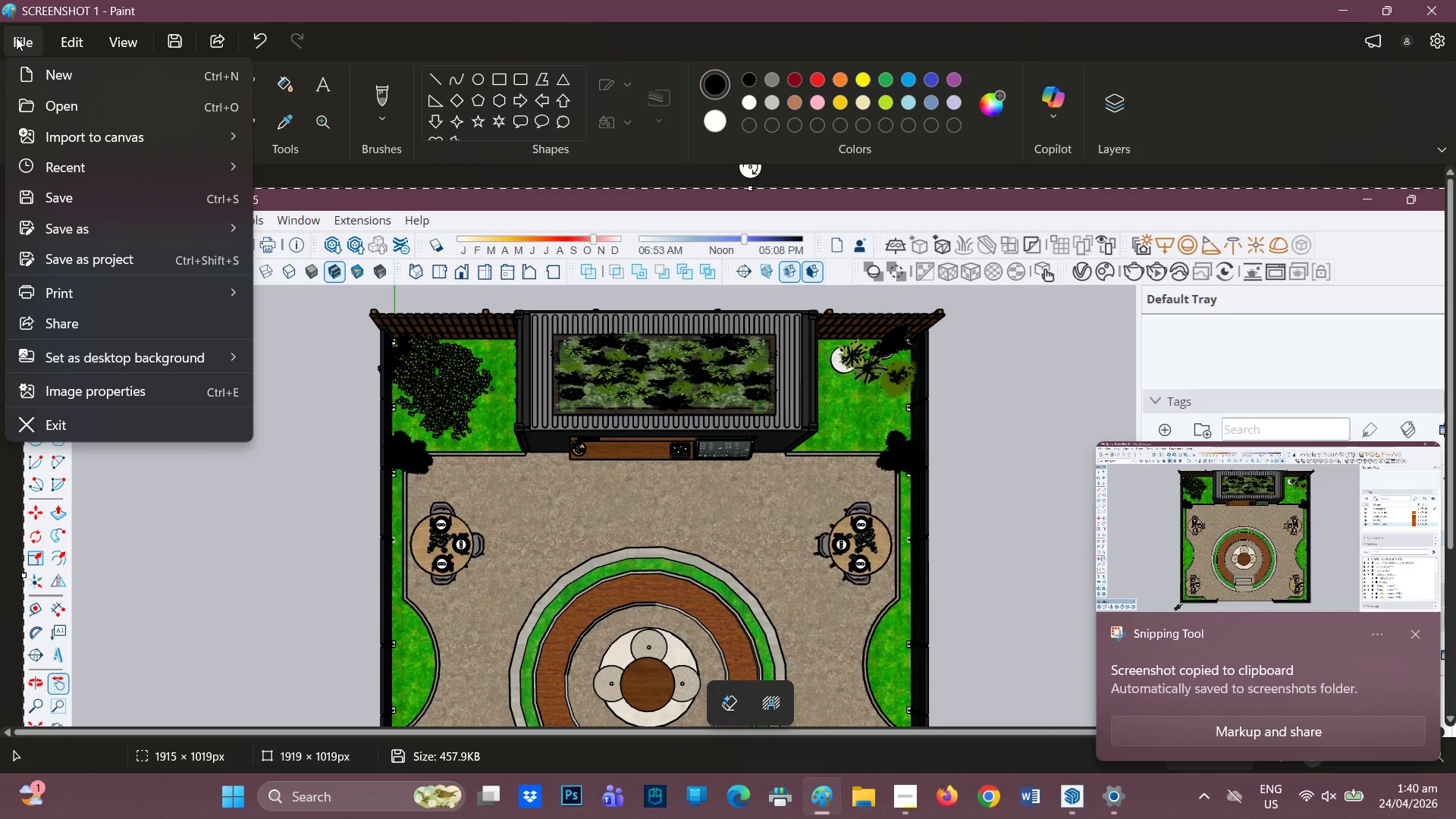 
left_click([16, 37])
 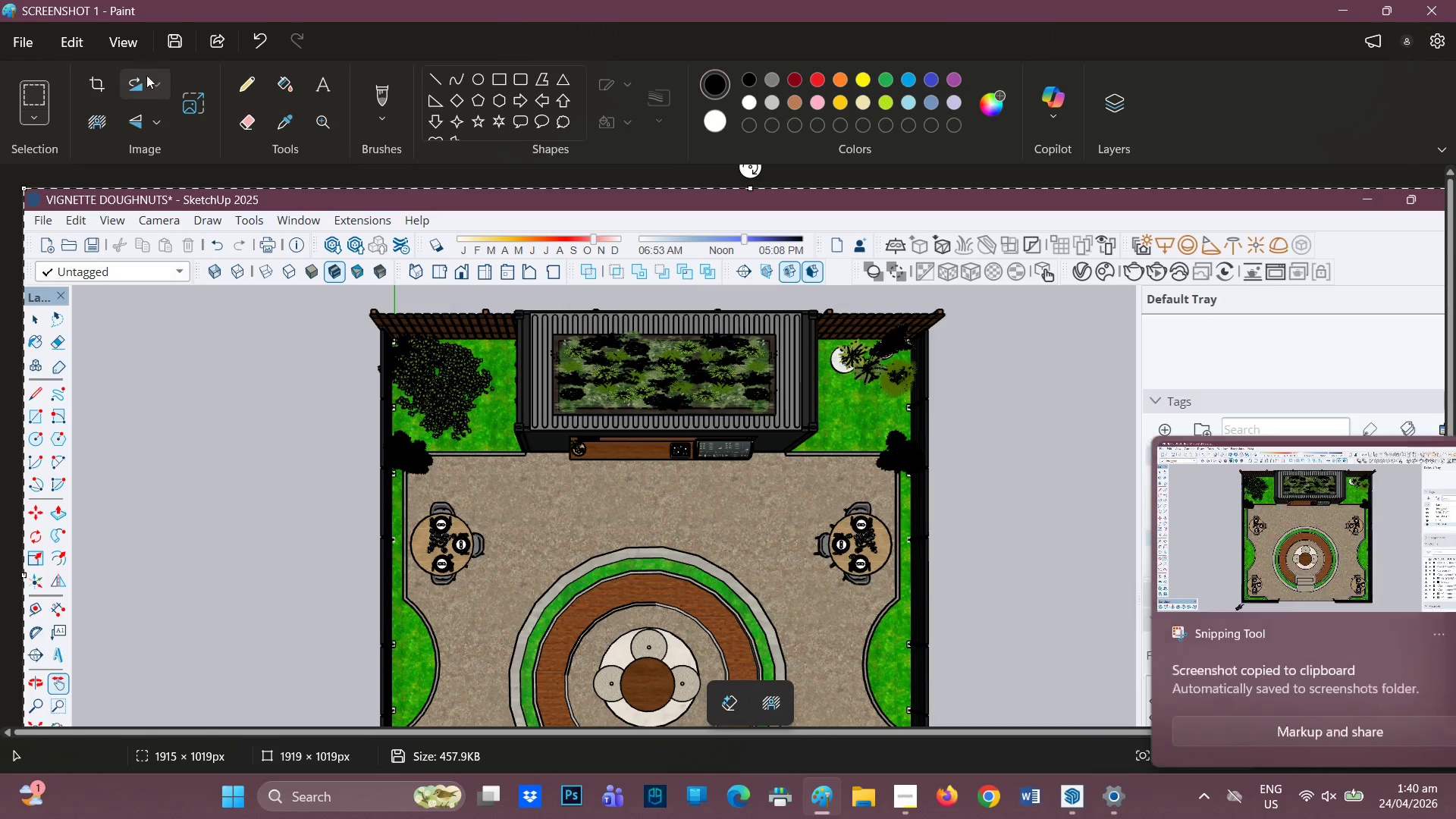 
left_click([96, 89])
 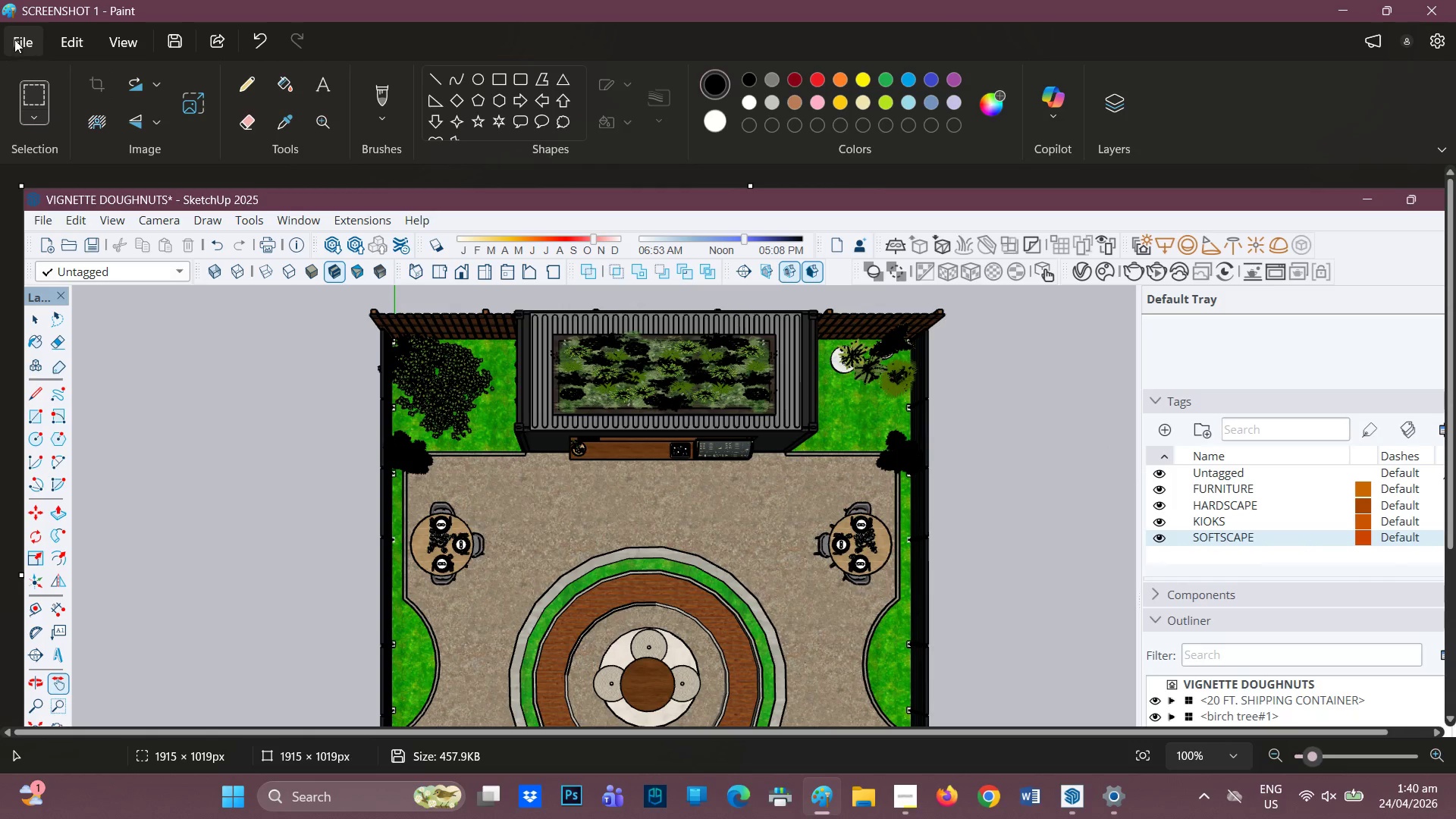 
left_click([15, 38])
 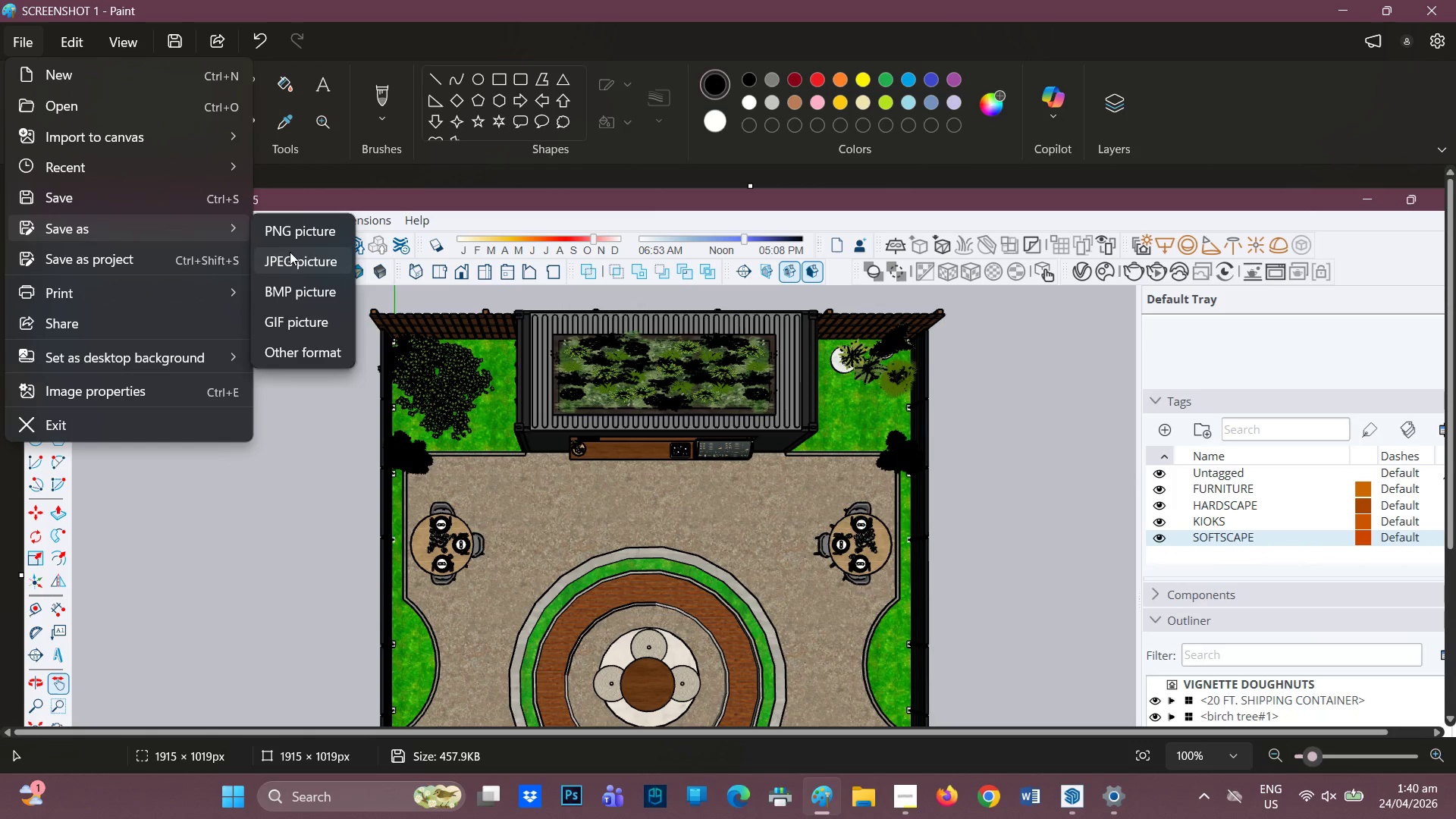 
left_click([285, 262])
 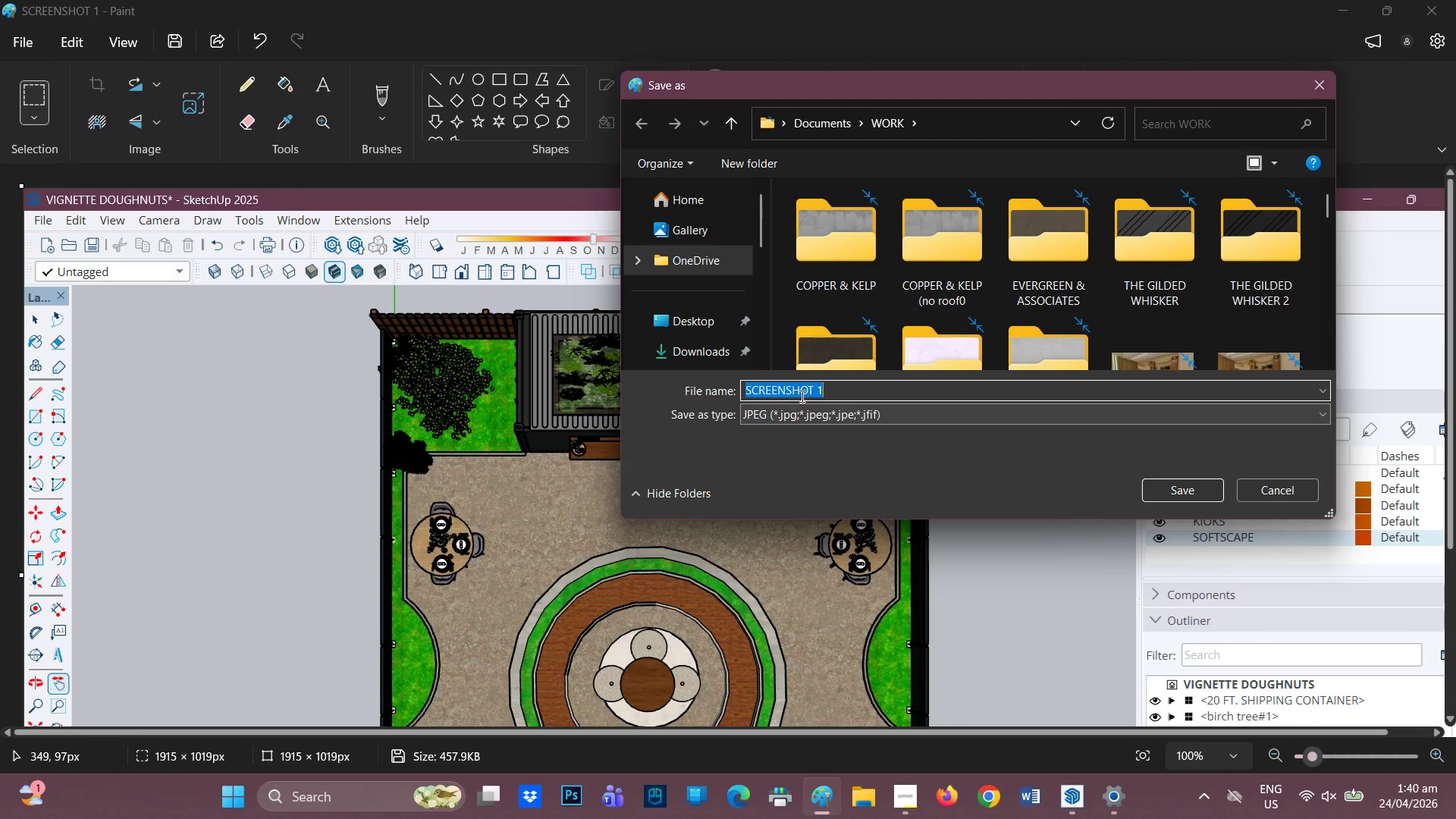 
left_click([842, 387])
 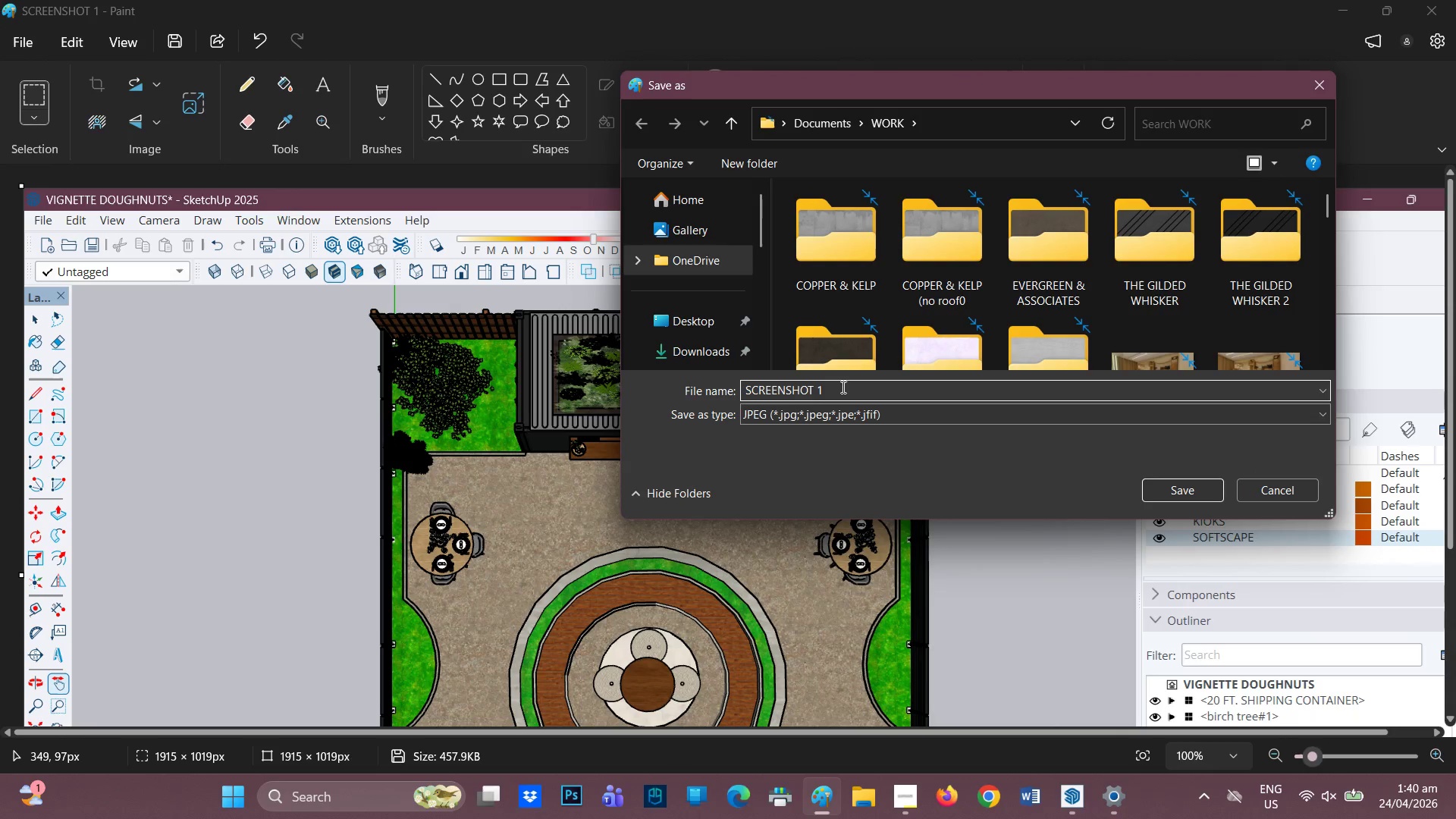 
key(Backspace)
 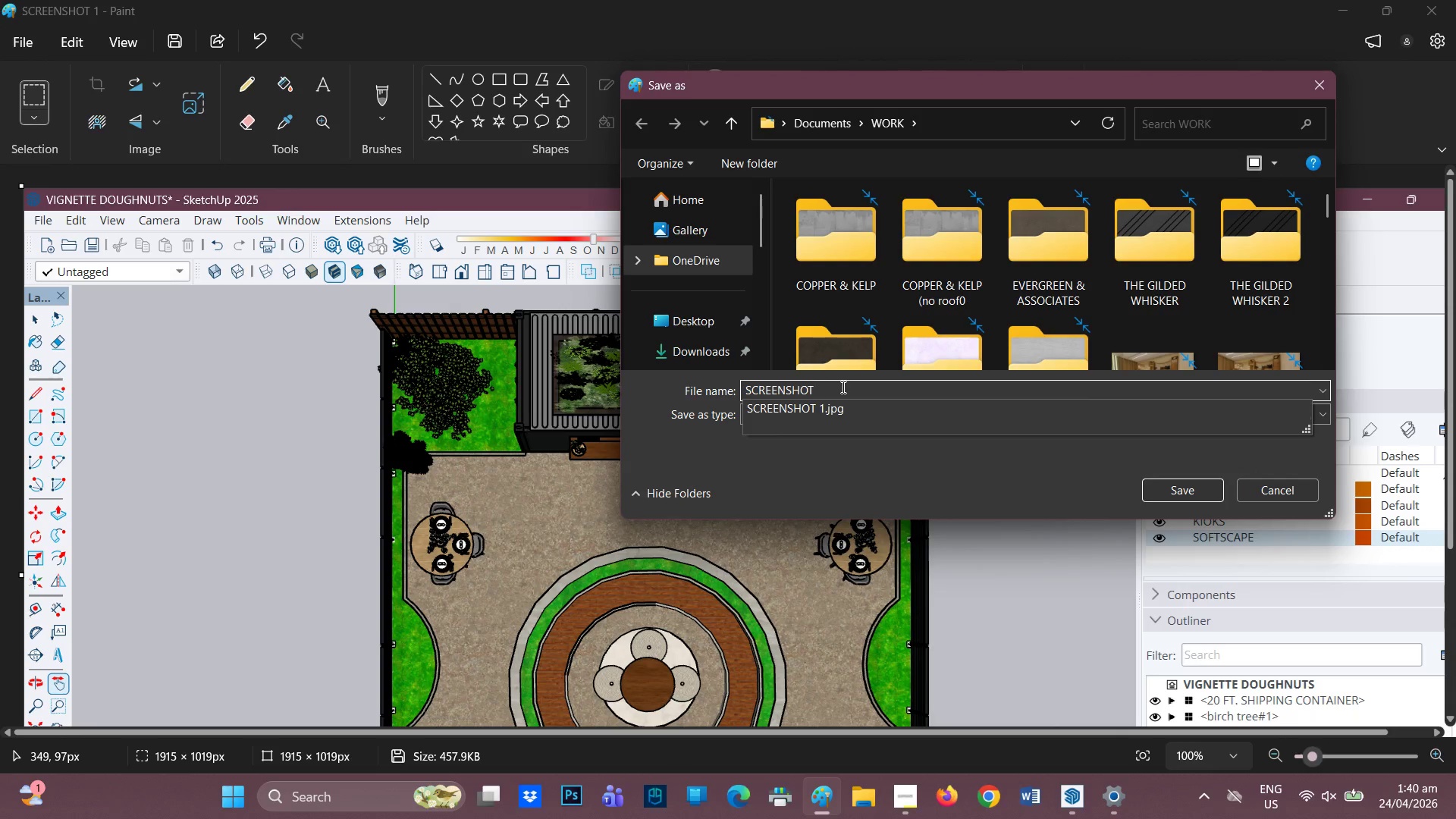 
key(2)
 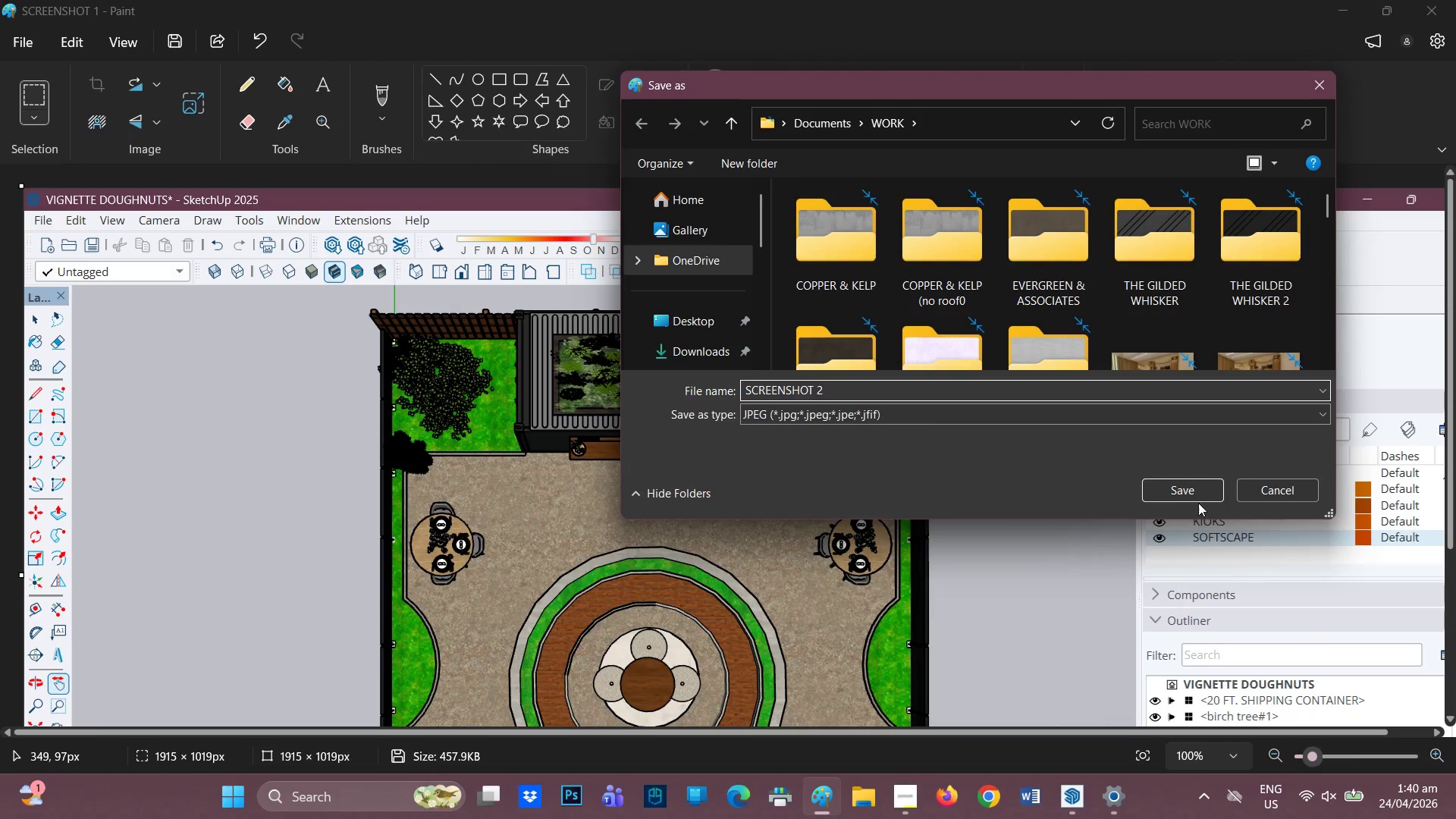 
left_click([1199, 500])
 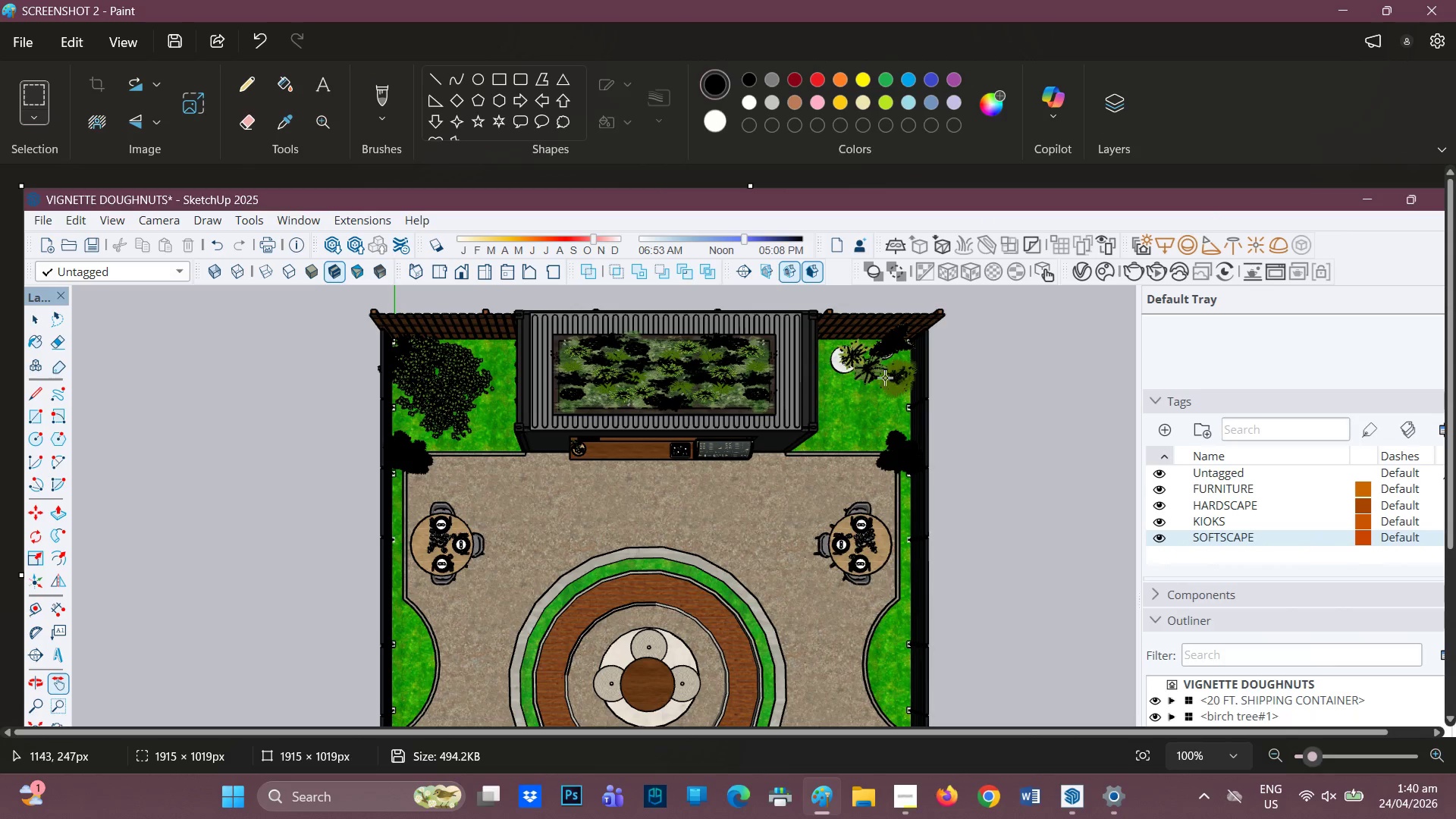 
scroll: coordinate [892, 370], scroll_direction: down, amount: 4.0
 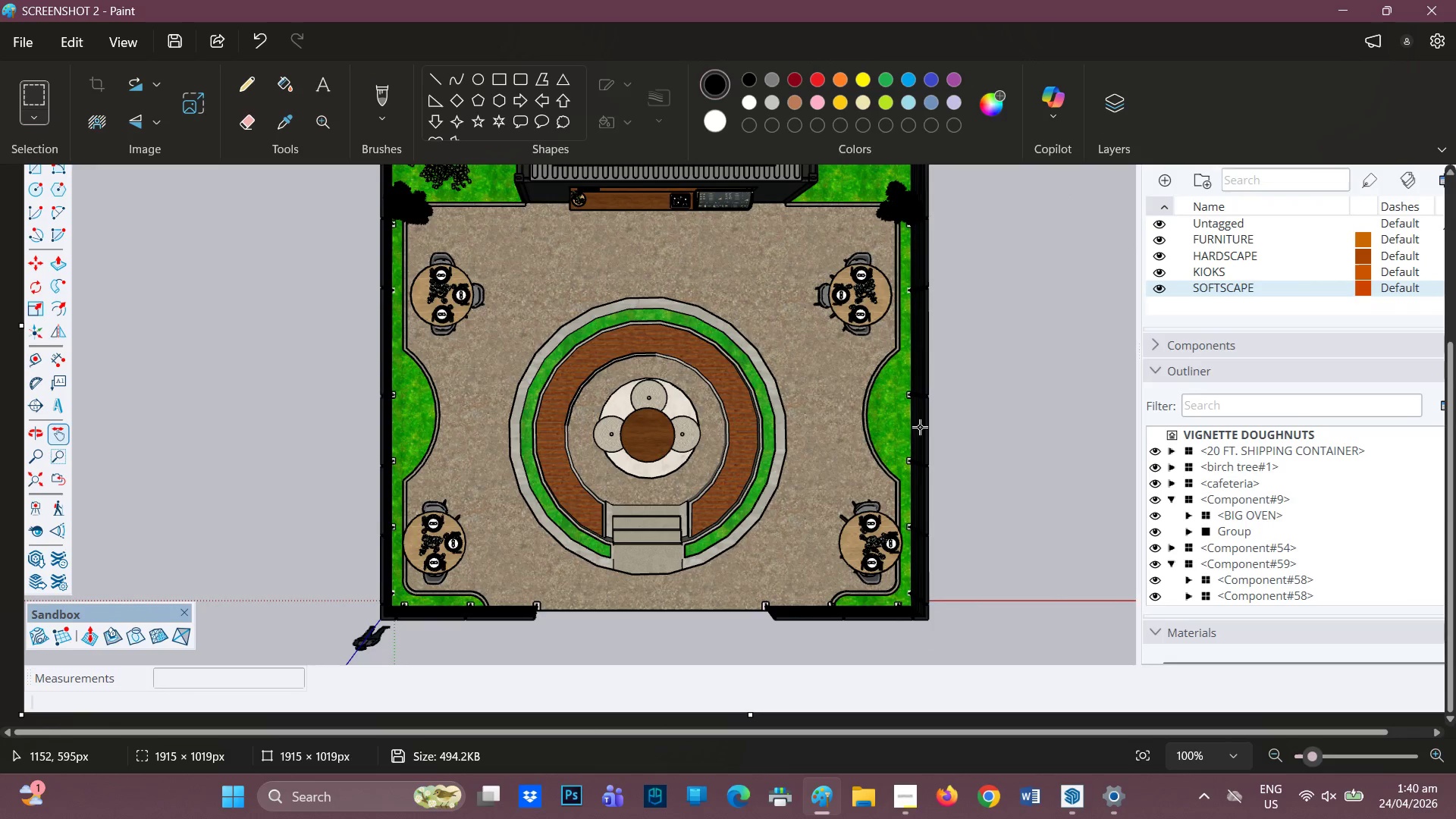 
scroll: coordinate [969, 497], scroll_direction: up, amount: 1.0
 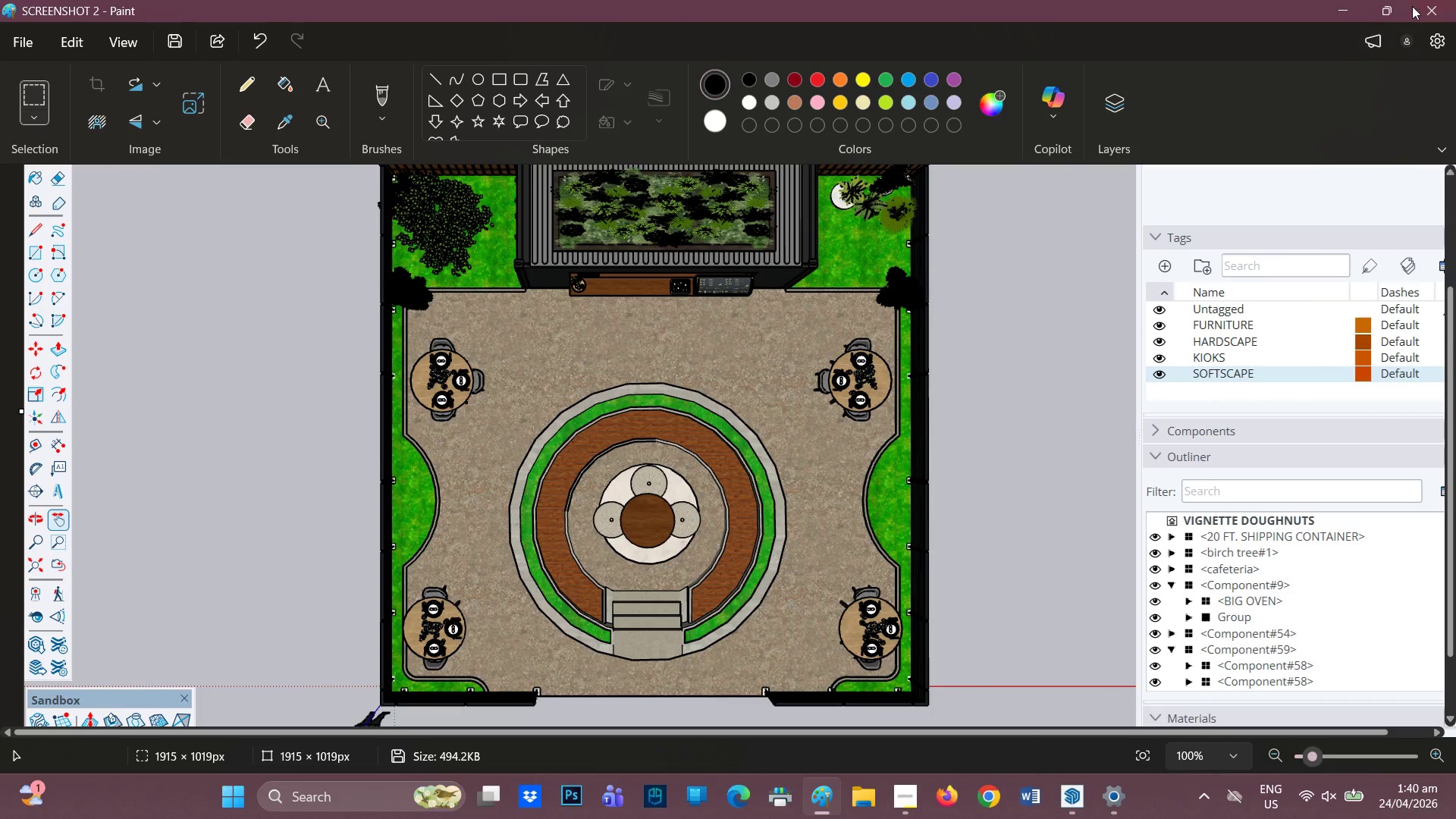 
left_click([1437, 7])
 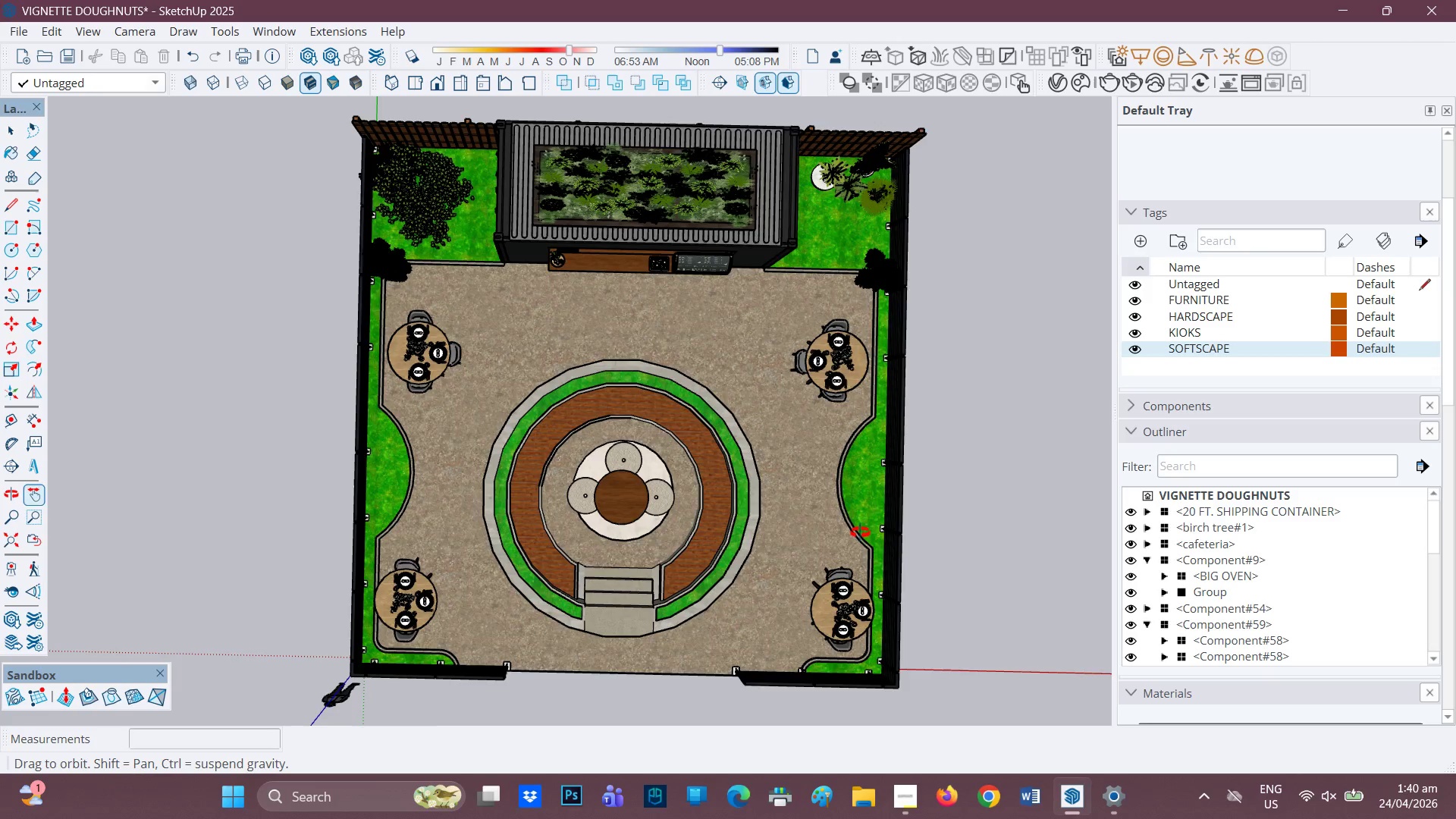 
wait(7.8)
 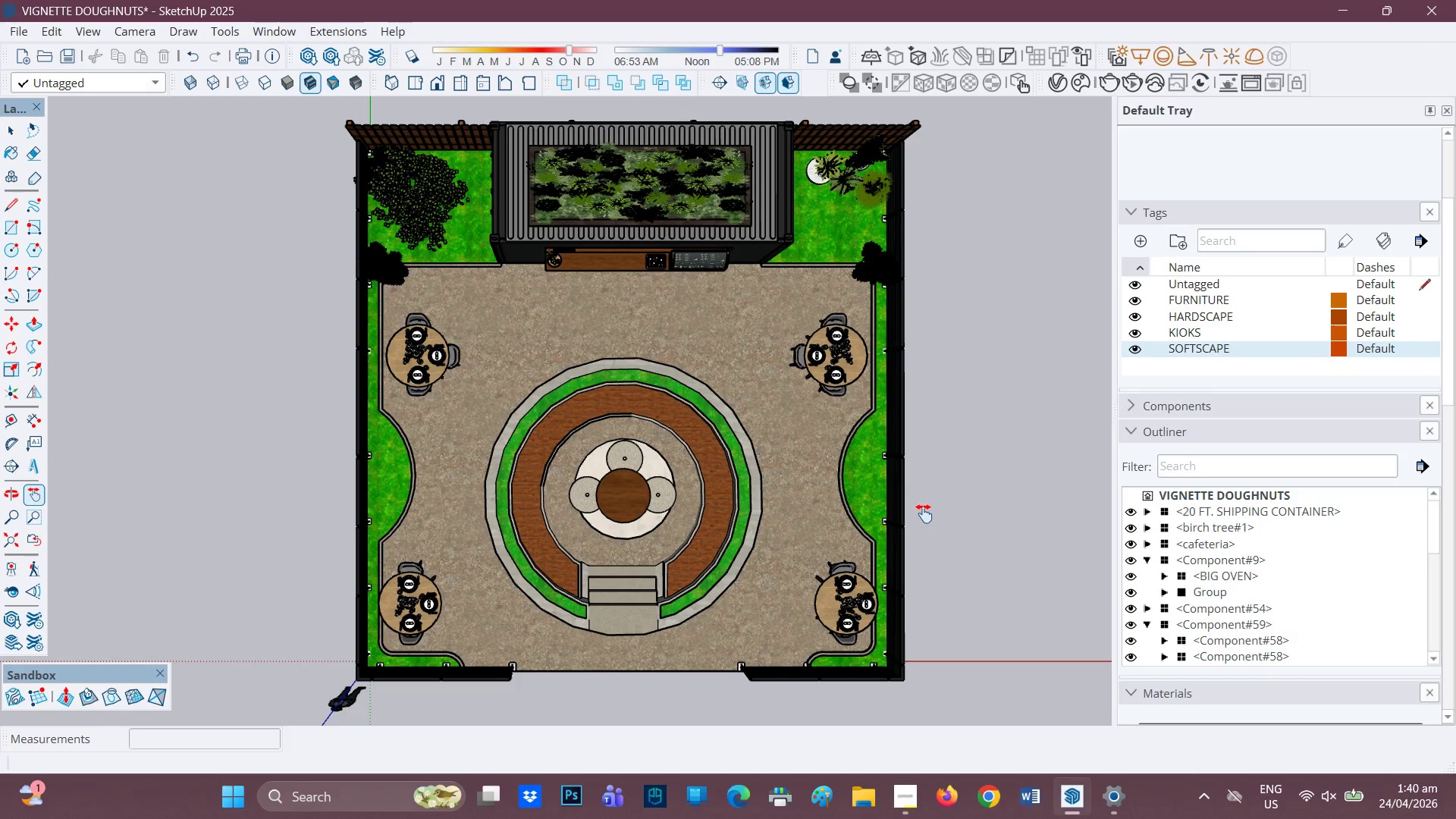 
left_click([11, 30])
 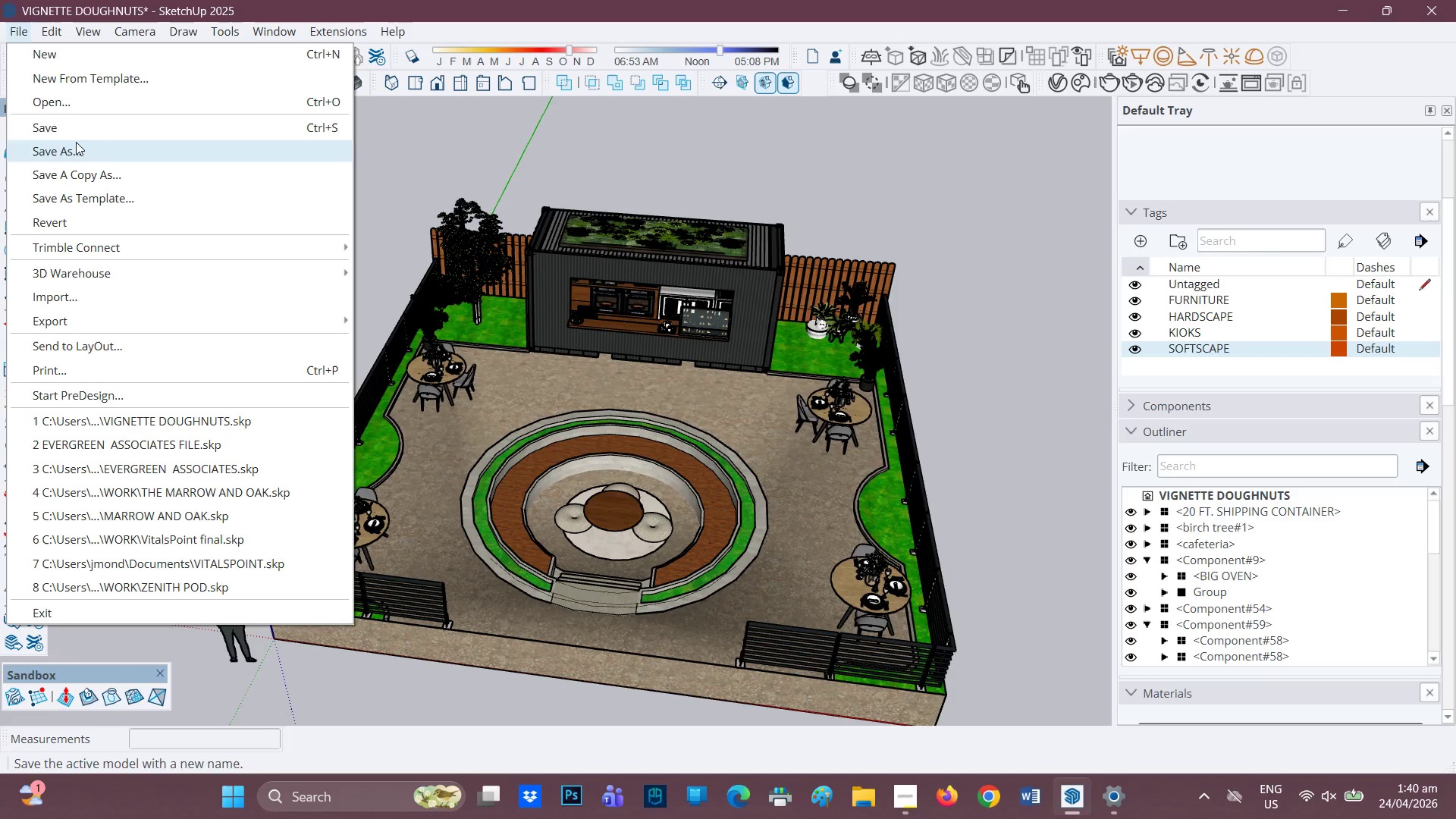 
left_click([71, 128])
 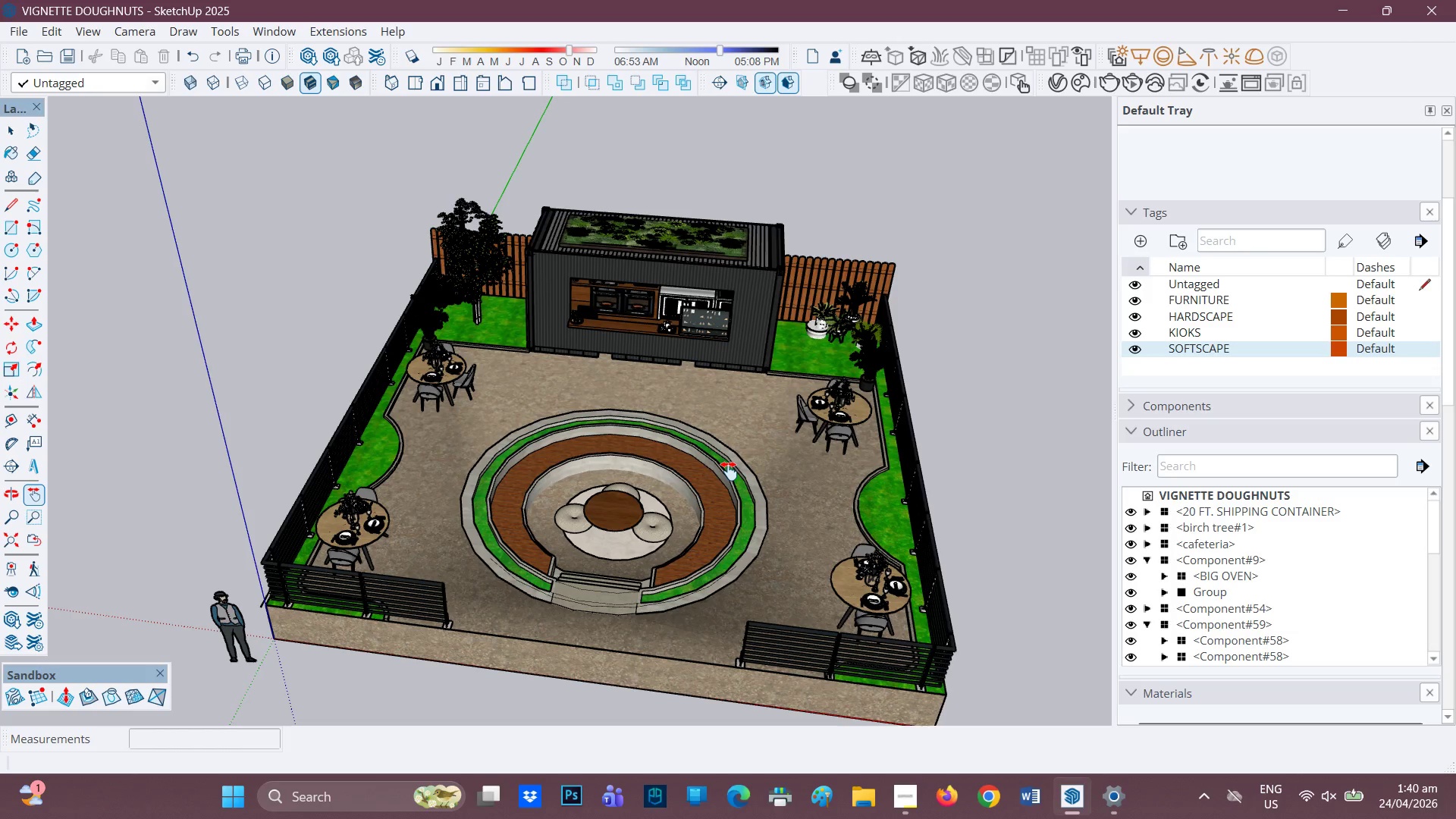 
wait(21.84)
 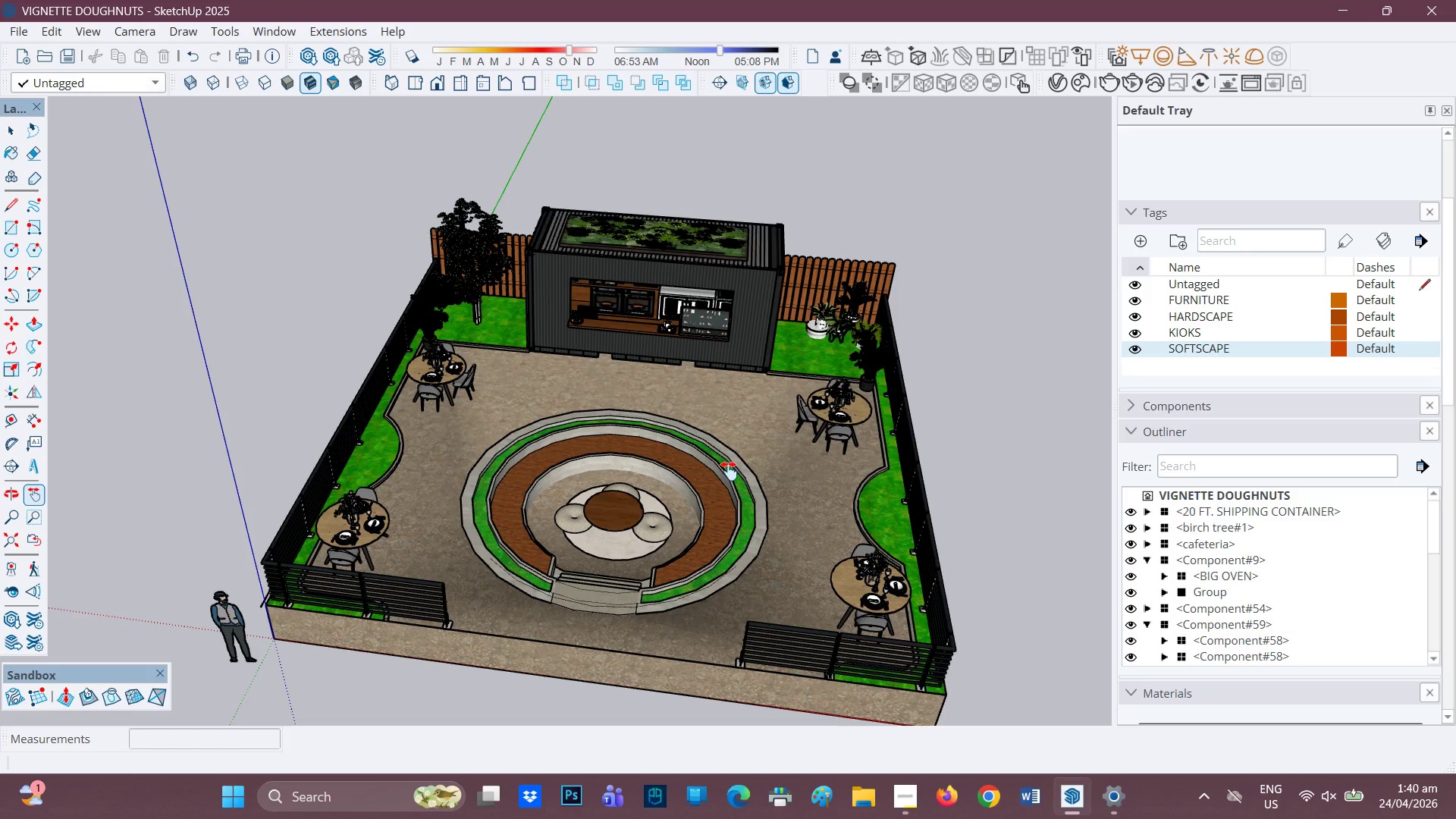 
type(hh)
 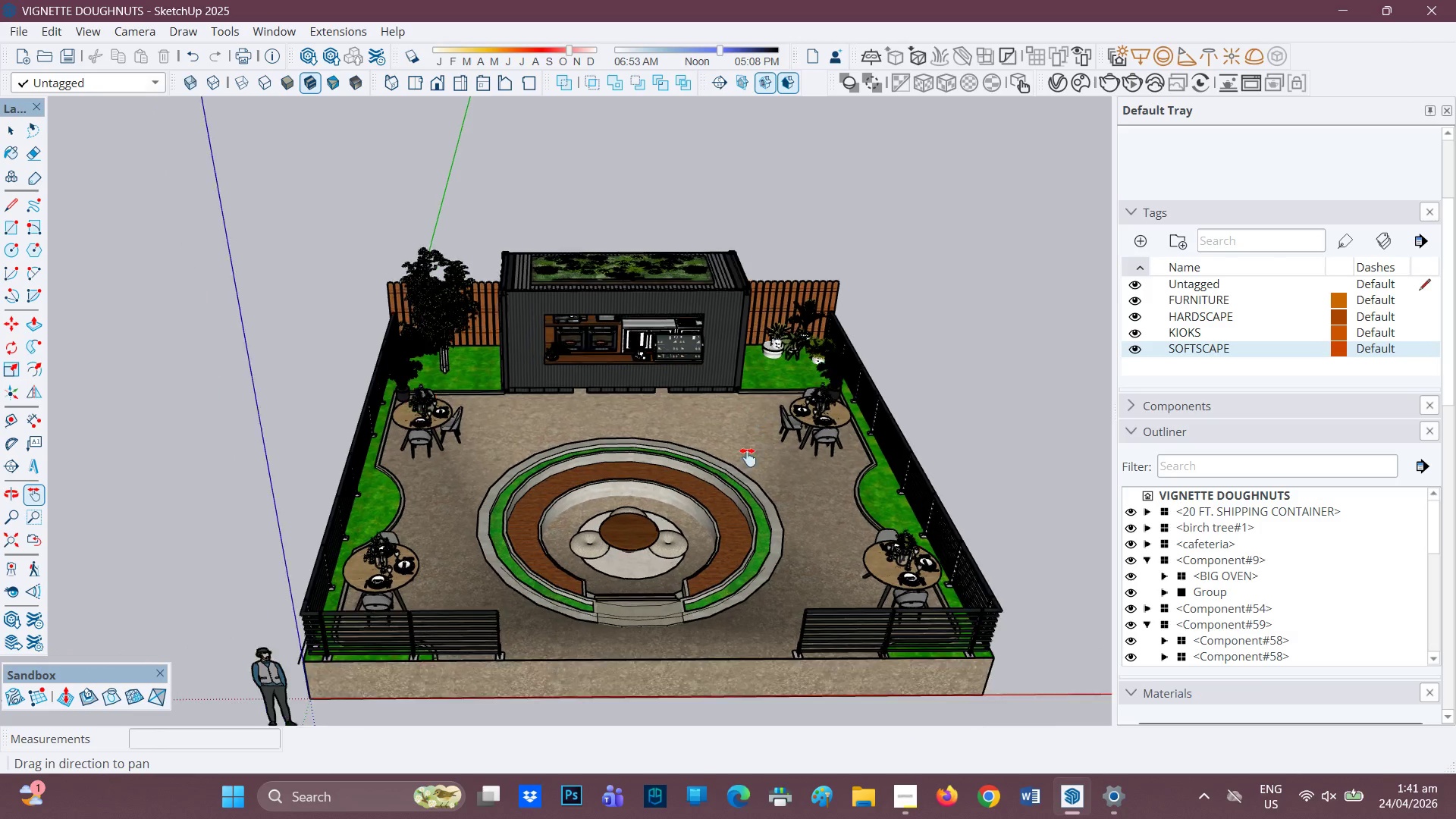 
left_click_drag(start_coordinate=[822, 438], to_coordinate=[790, 530])
 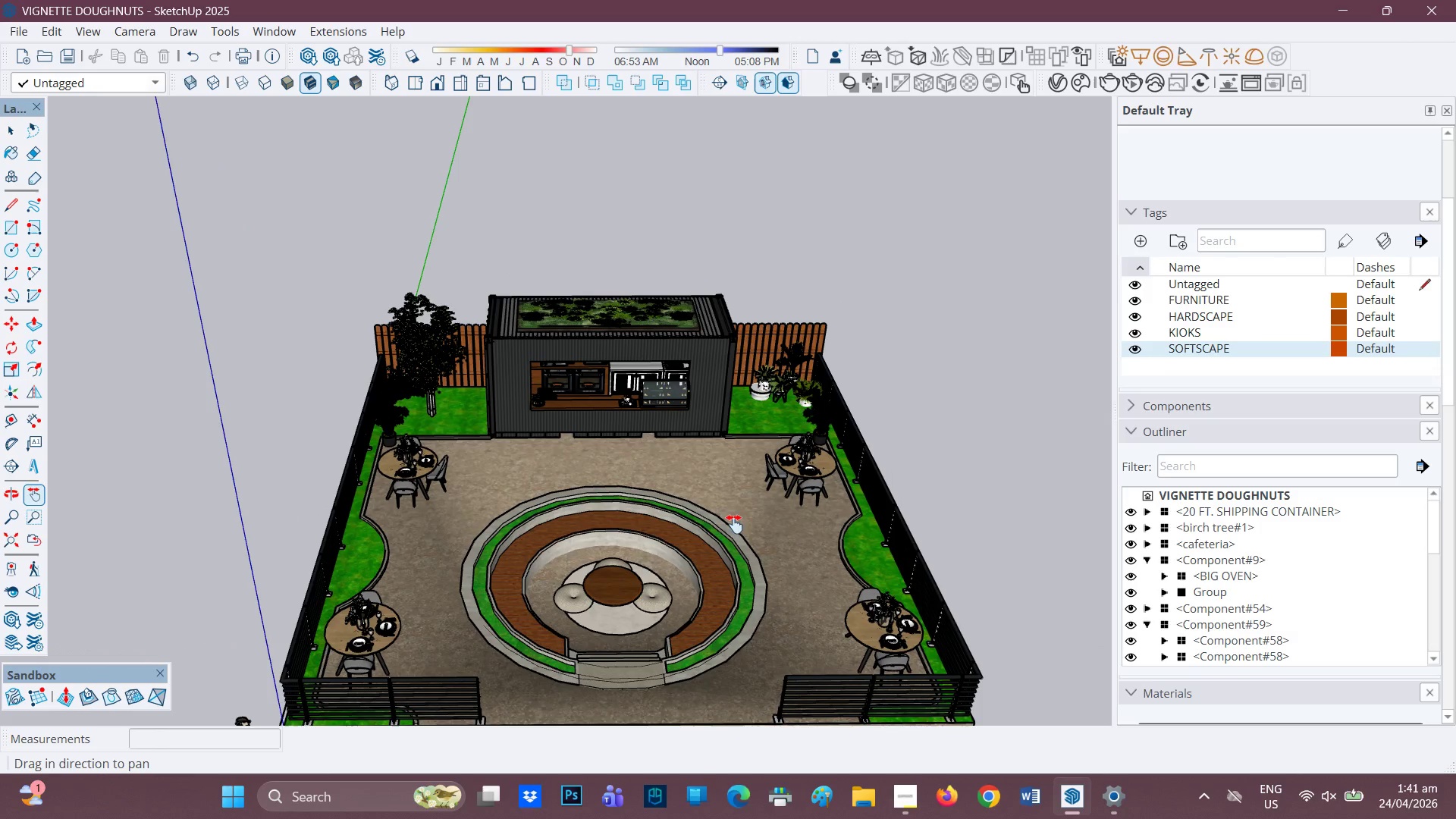 
left_click_drag(start_coordinate=[726, 524], to_coordinate=[748, 457])
 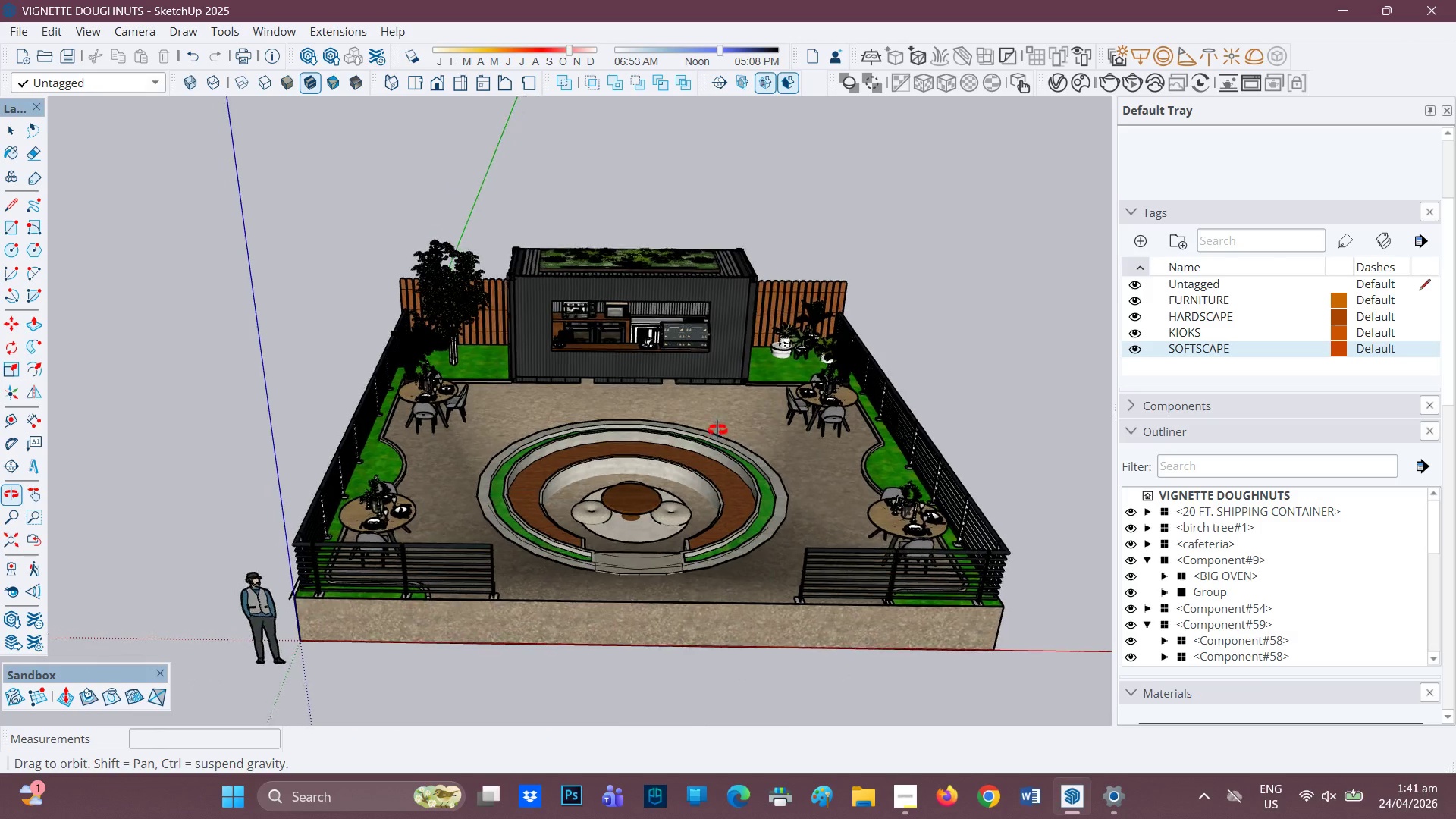 
scroll: coordinate [710, 447], scroll_direction: up, amount: 2.0
 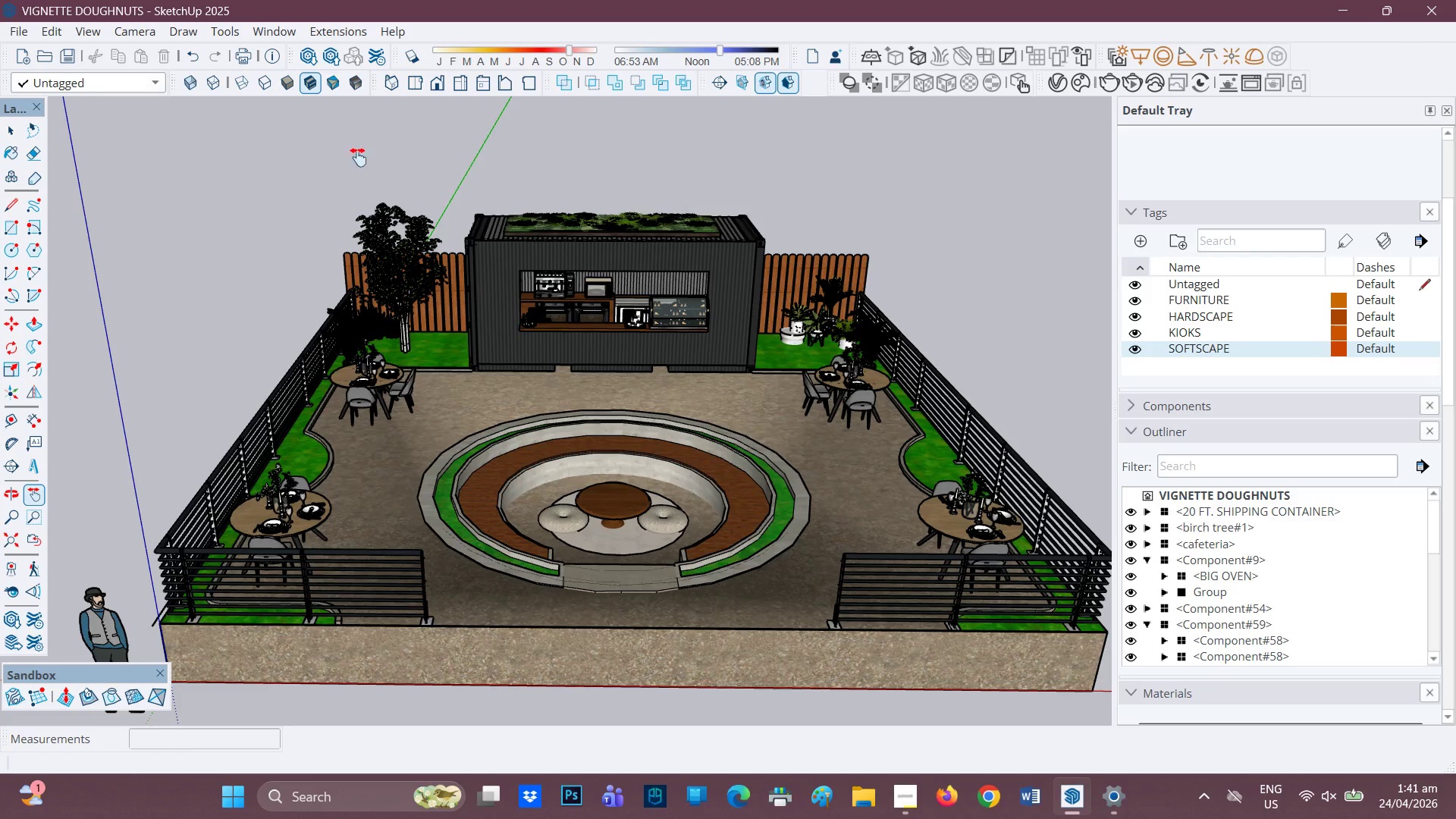 
wait(7.95)
 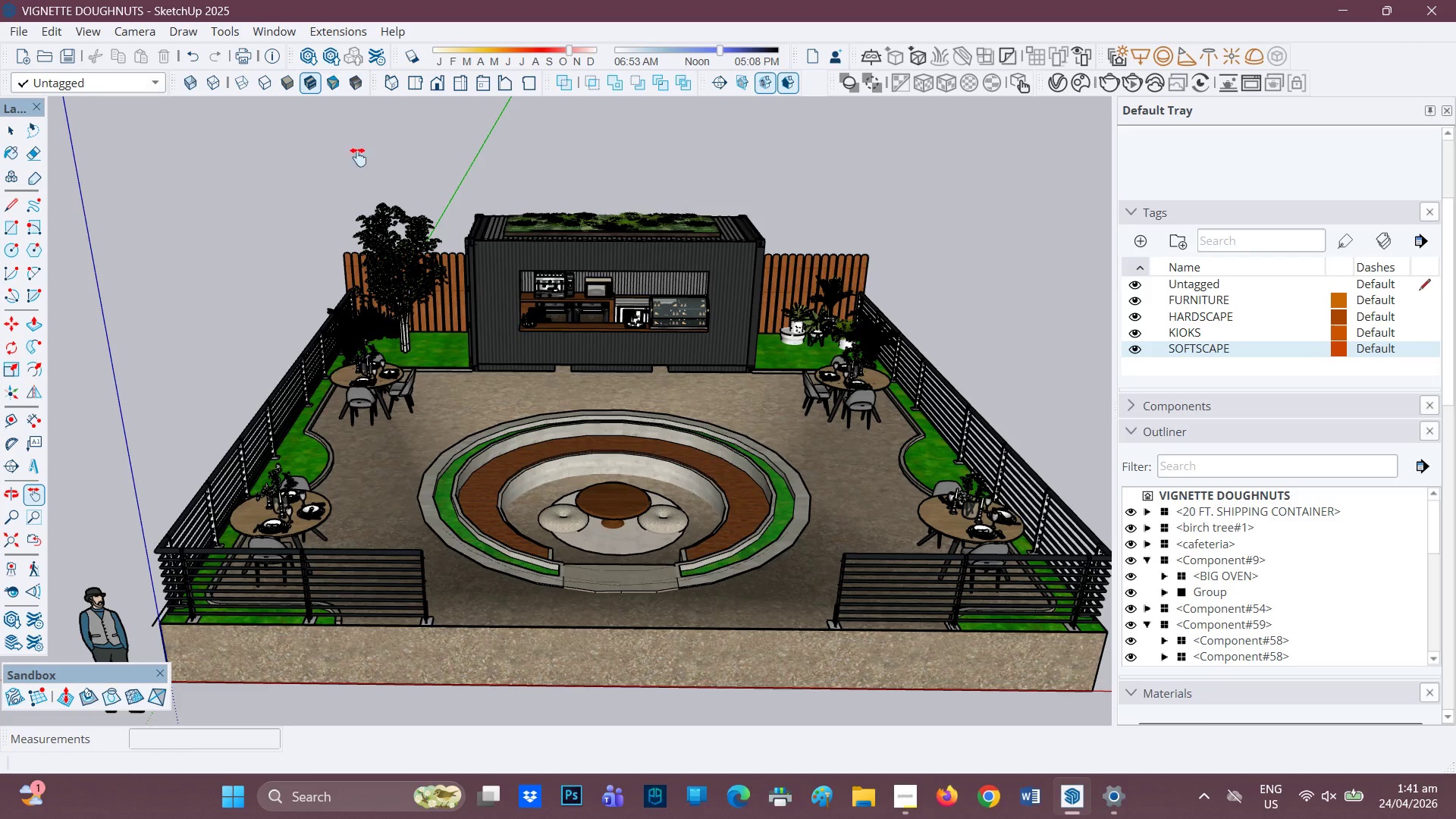 
left_click([14, 27])
 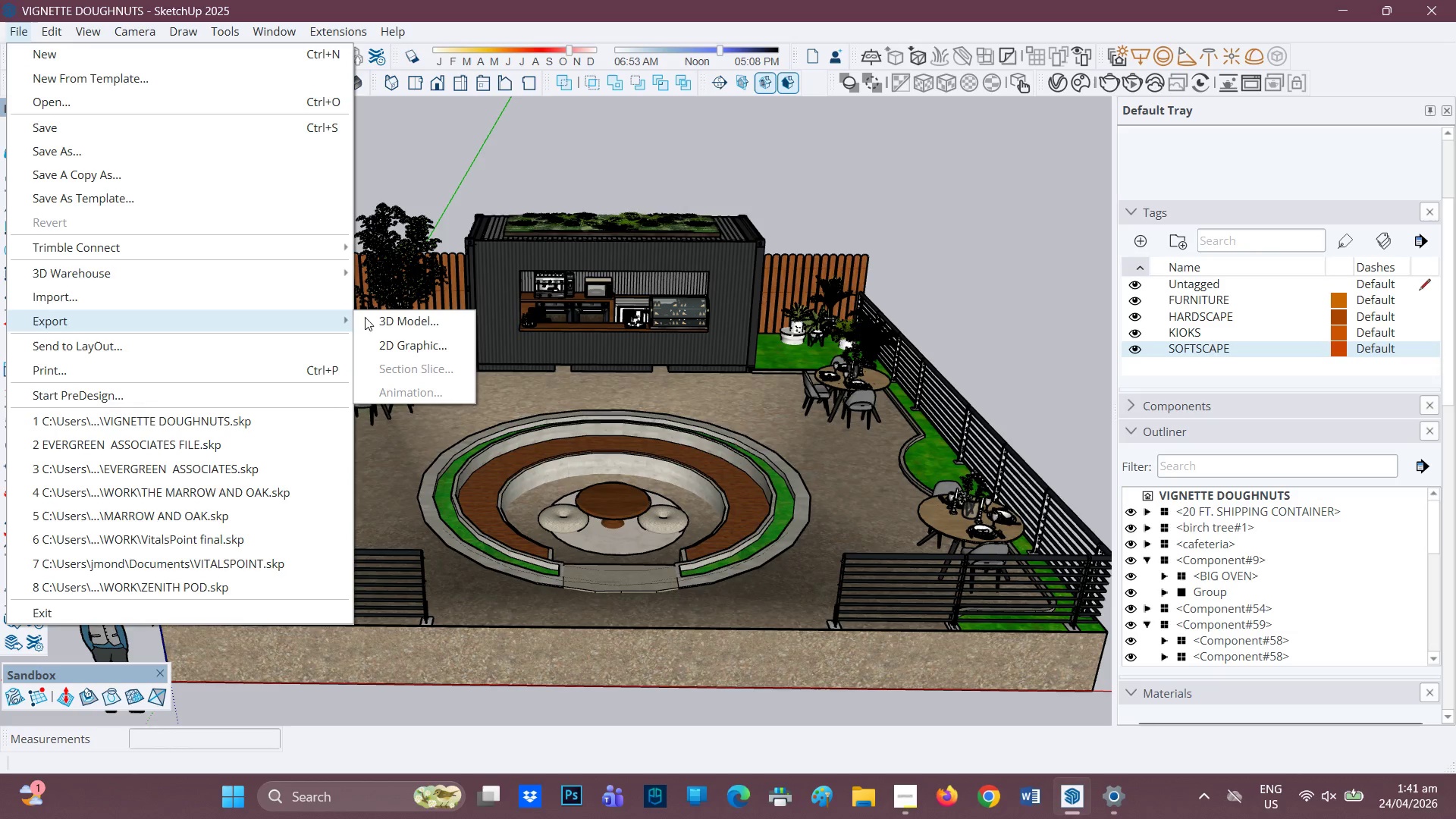 
left_click([404, 315])
 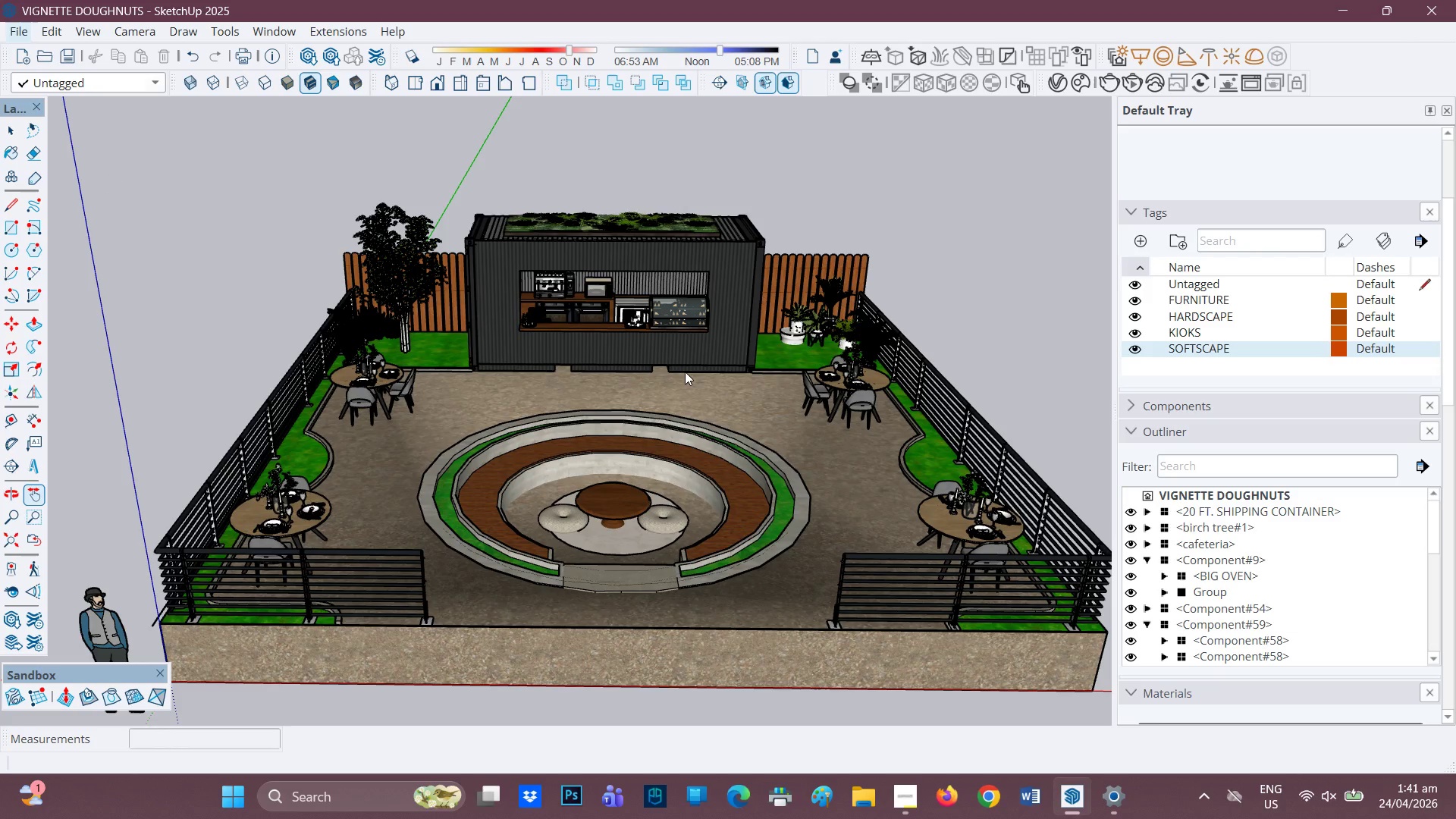 
mouse_move([641, 368])
 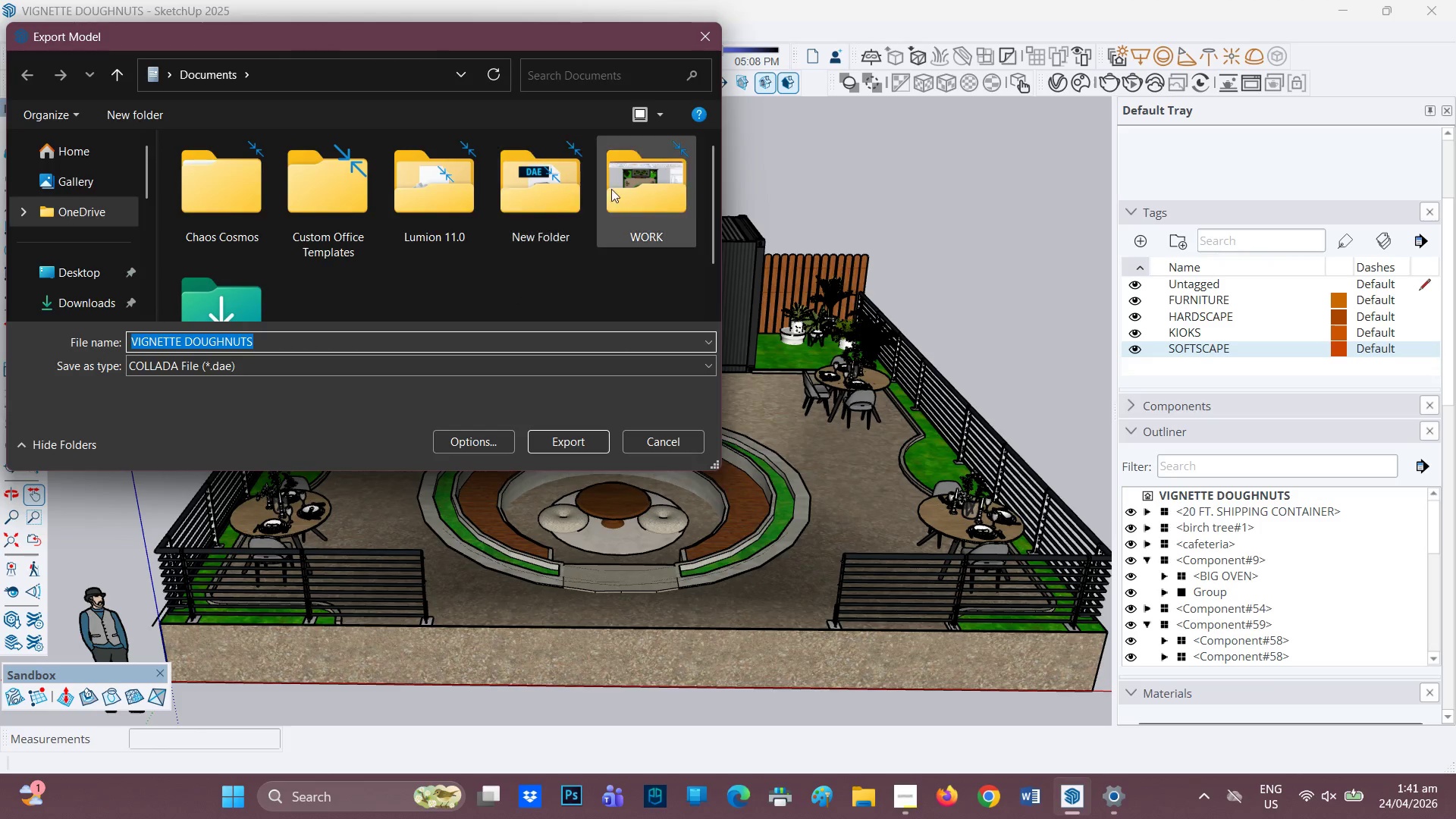 
double_click([612, 188])
 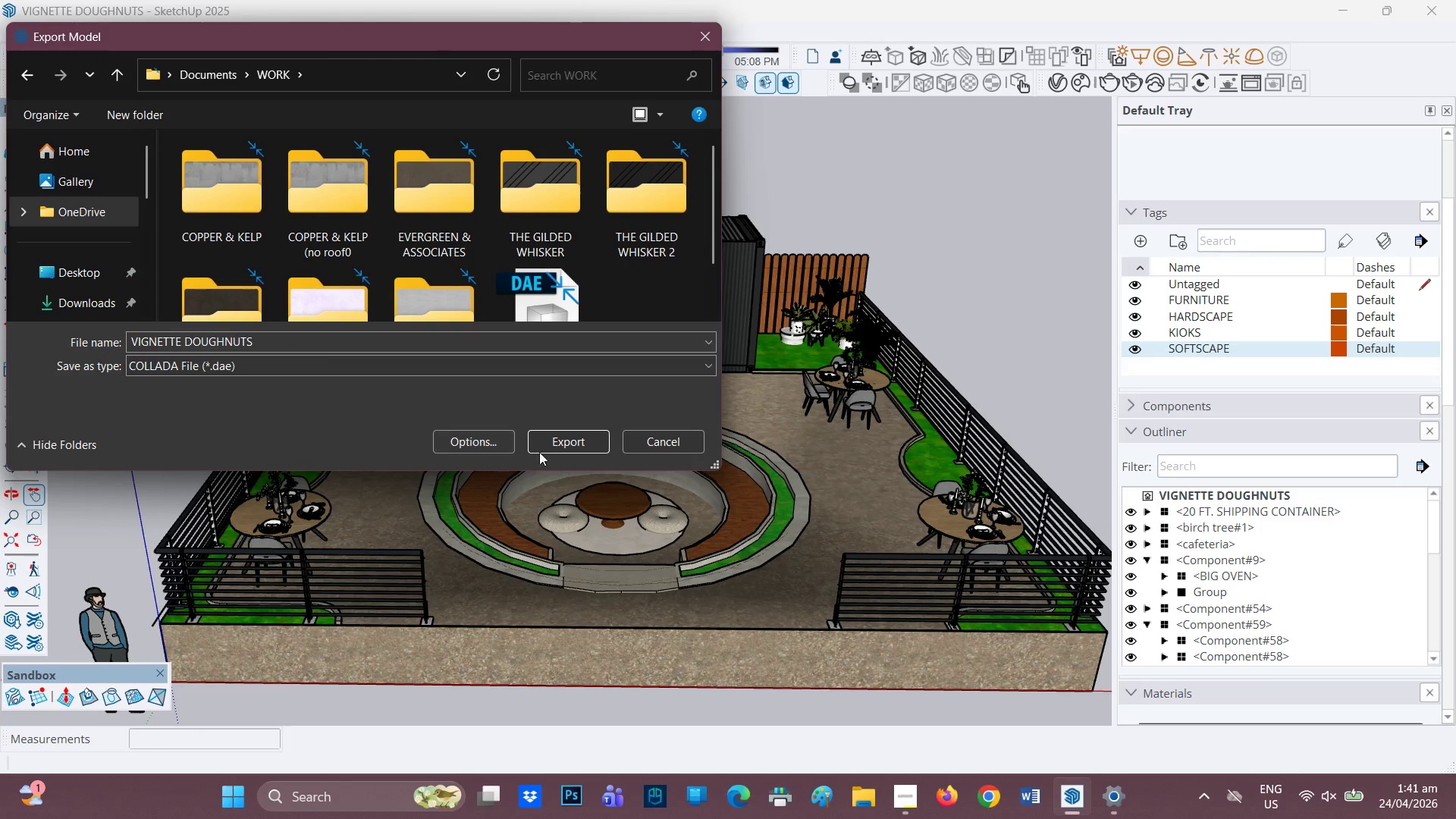 
left_click([569, 447])